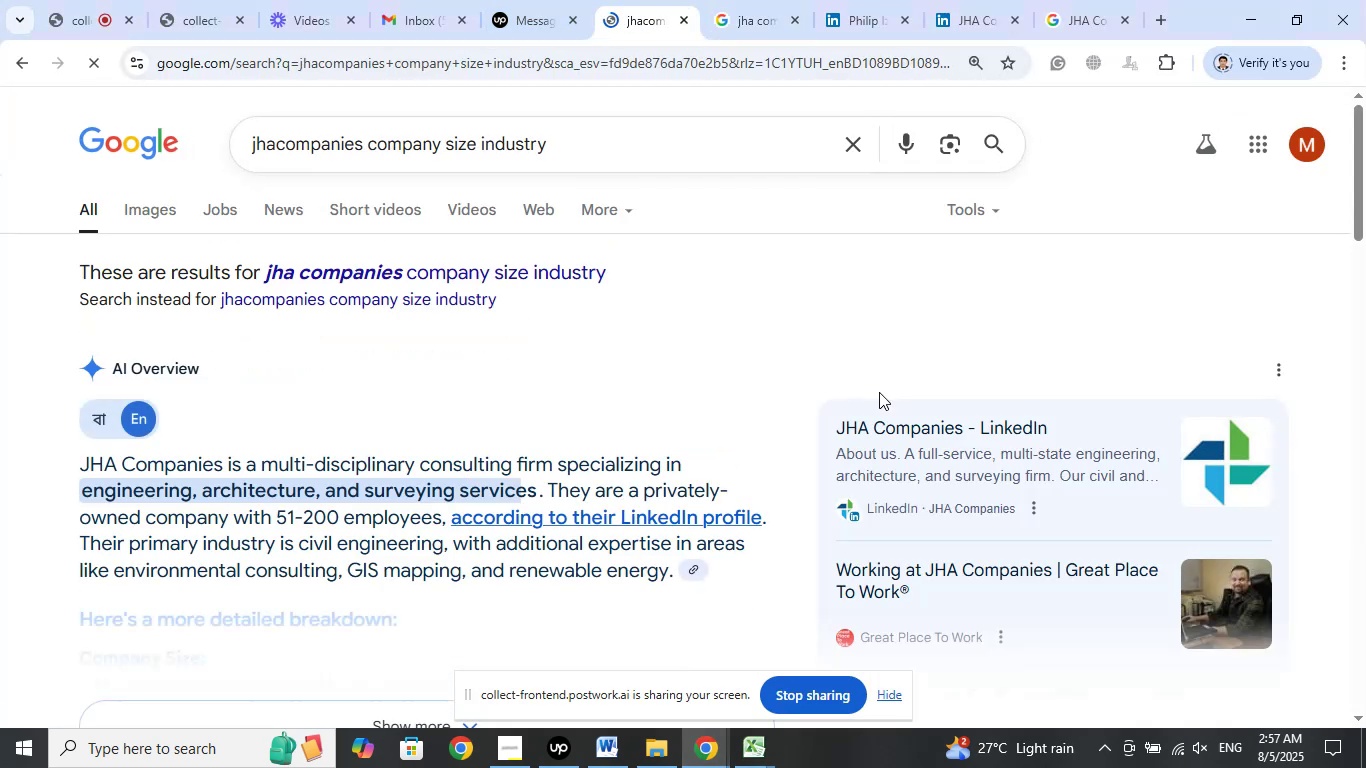 
scroll: coordinate [695, 362], scroll_direction: down, amount: 5.0
 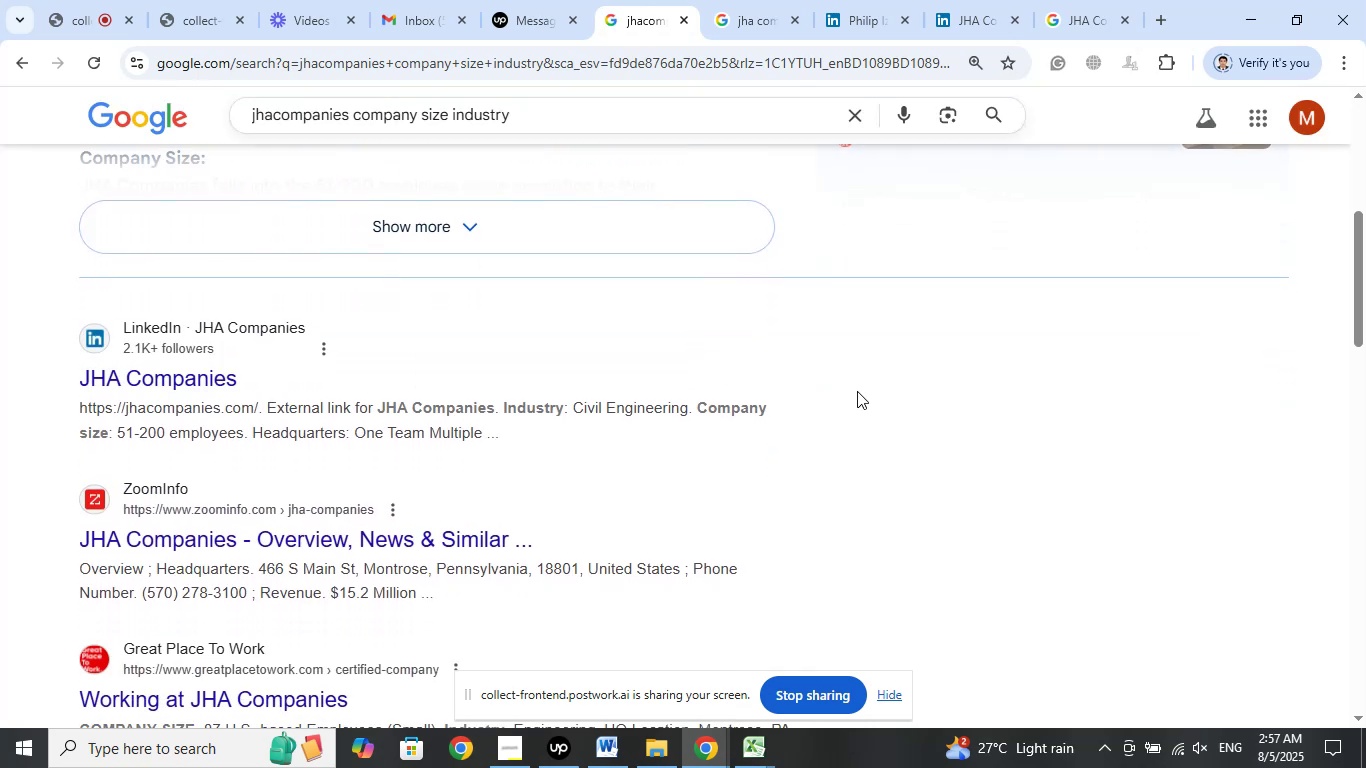 
wait(8.48)
 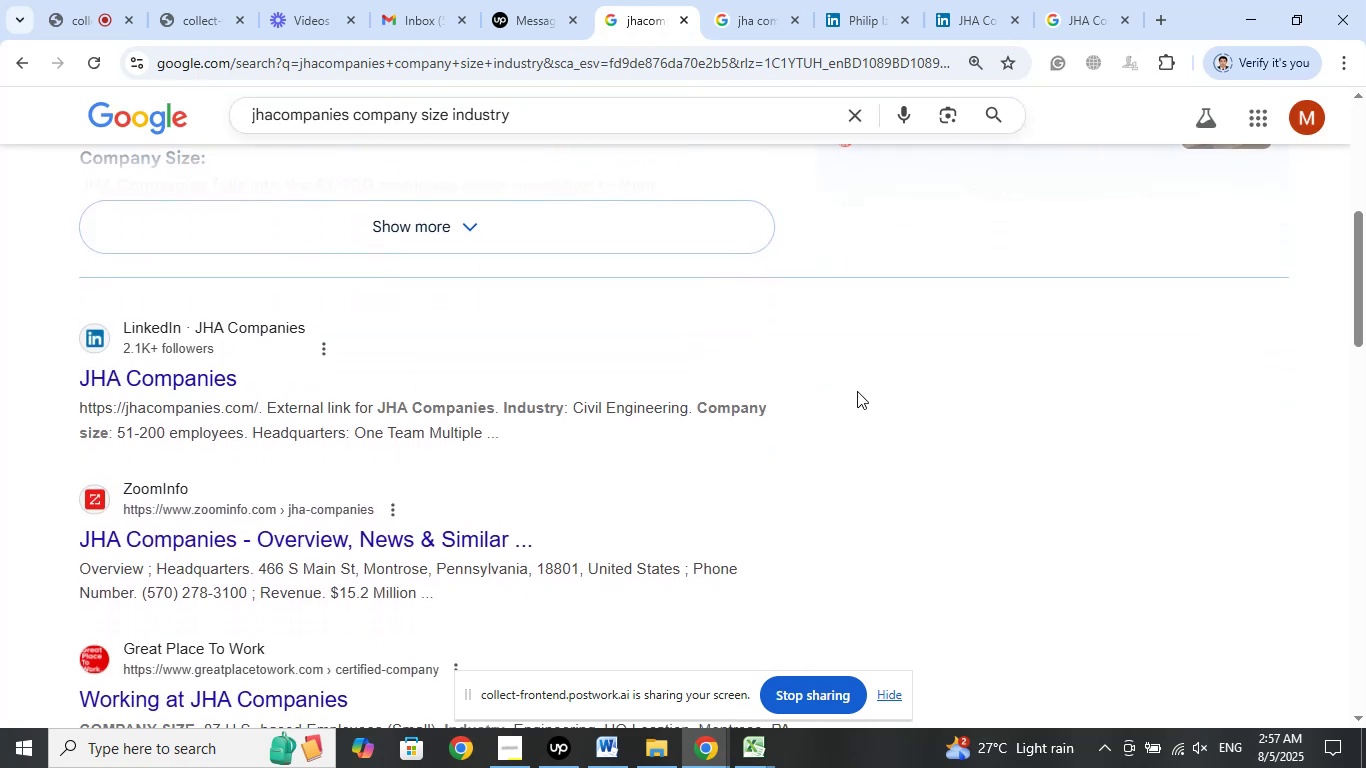 
left_click([761, 740])
 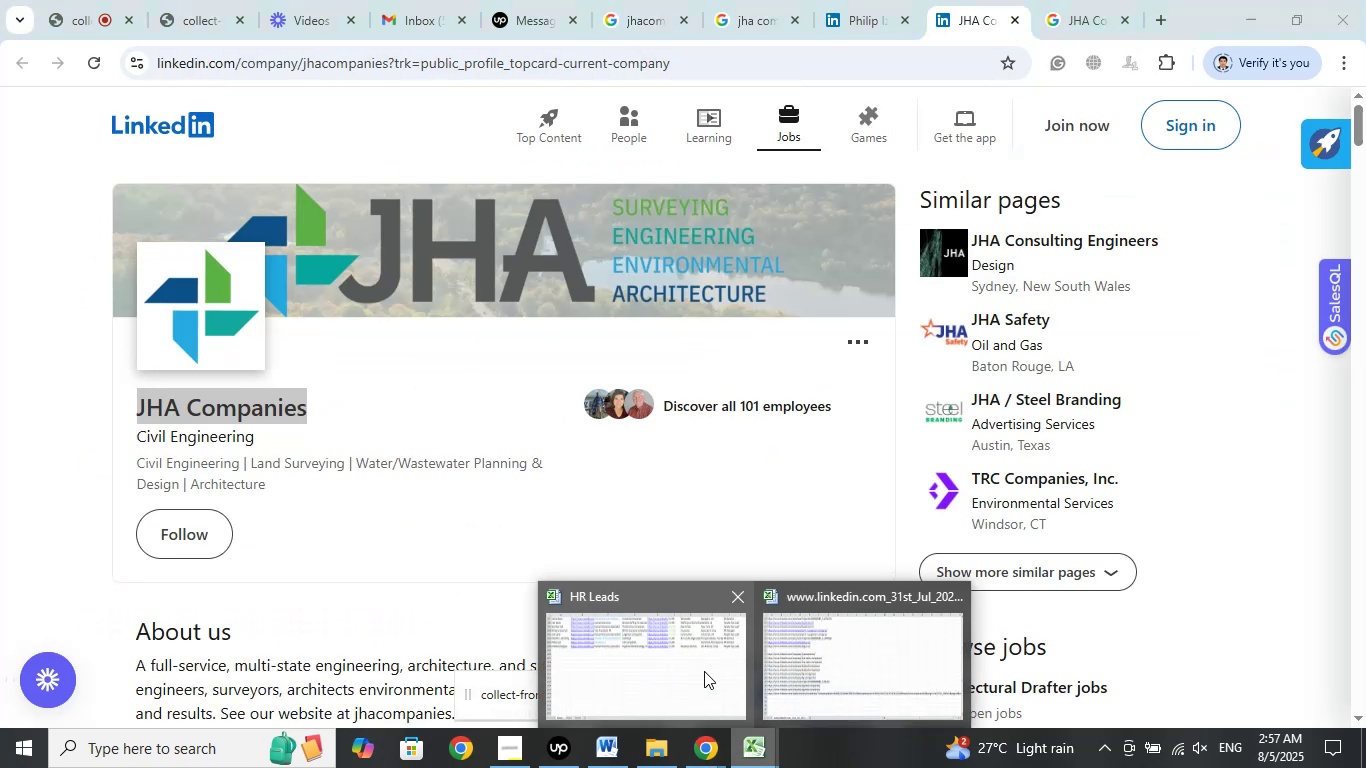 
left_click([704, 671])
 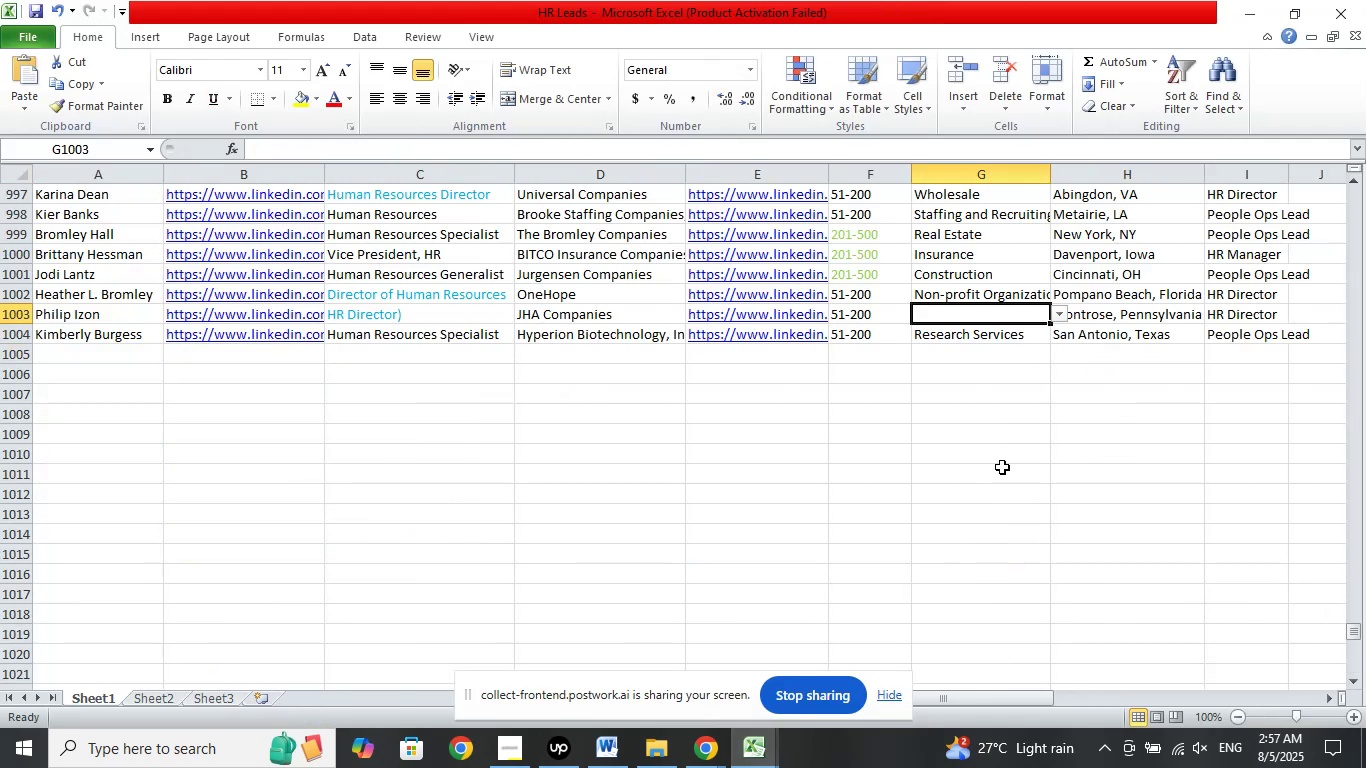 
left_click([692, 739])
 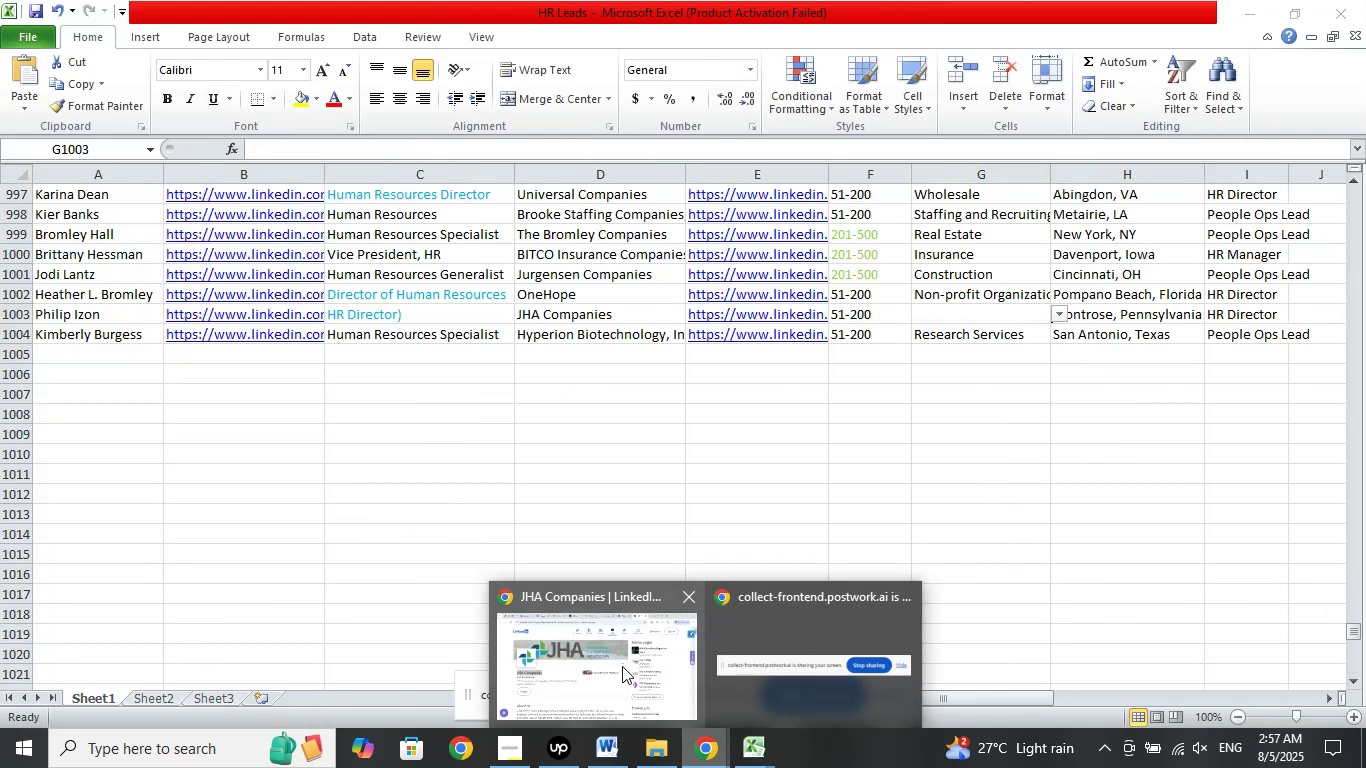 
left_click([622, 666])
 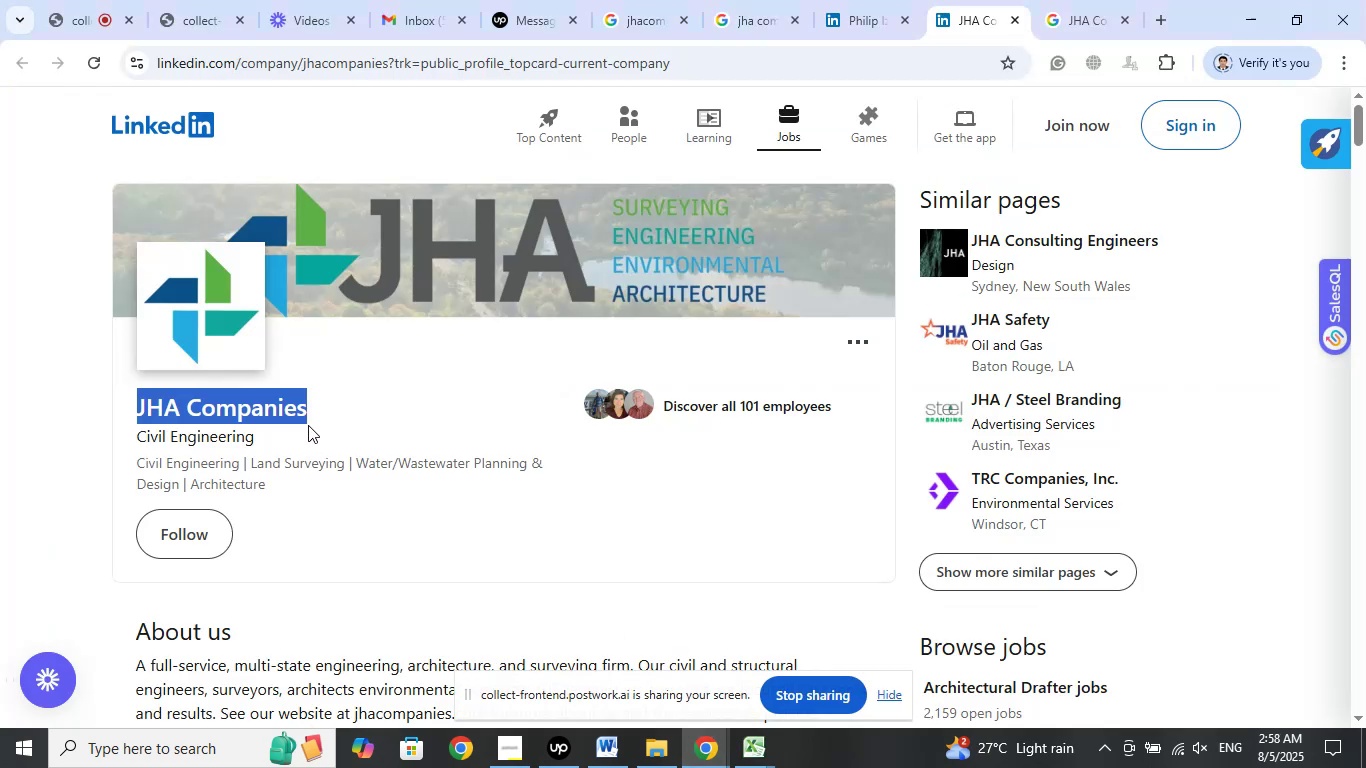 
left_click_drag(start_coordinate=[271, 430], to_coordinate=[137, 436])
 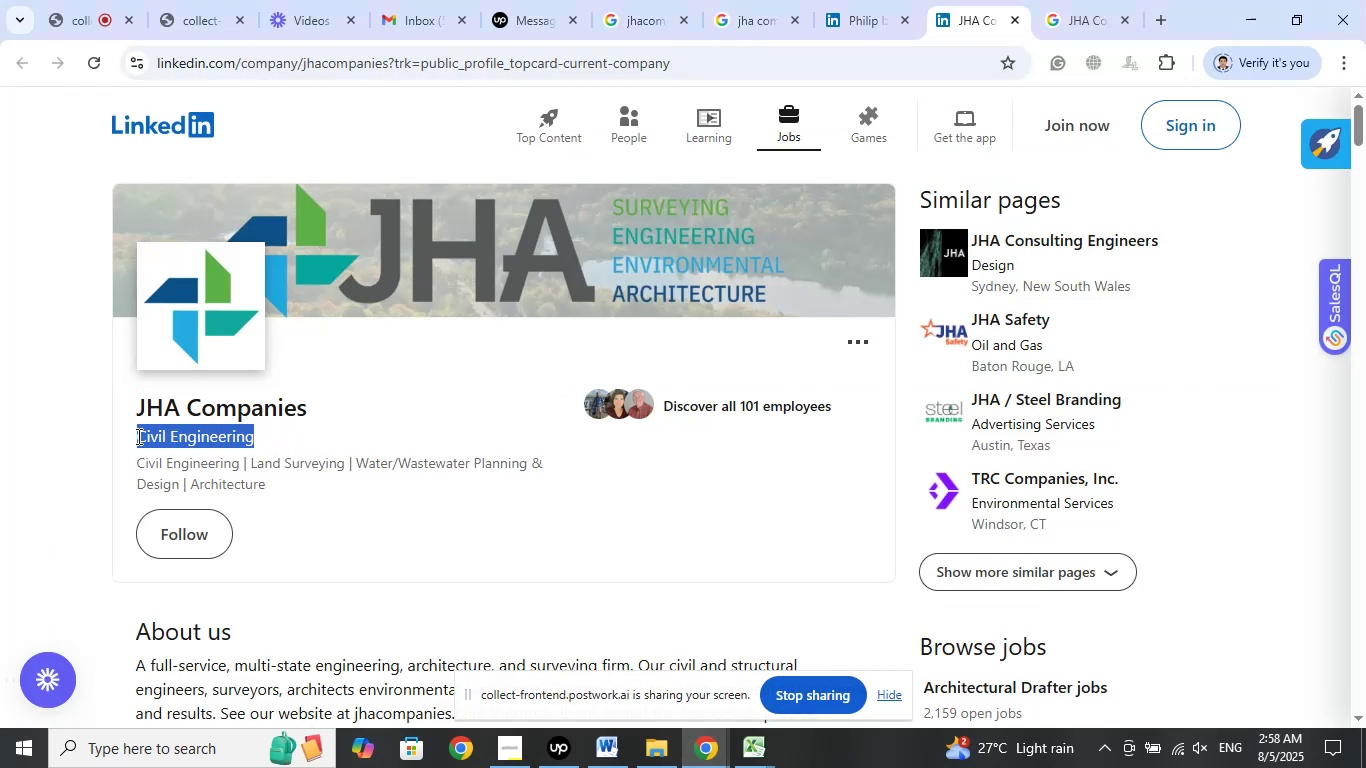 
right_click([137, 436])
 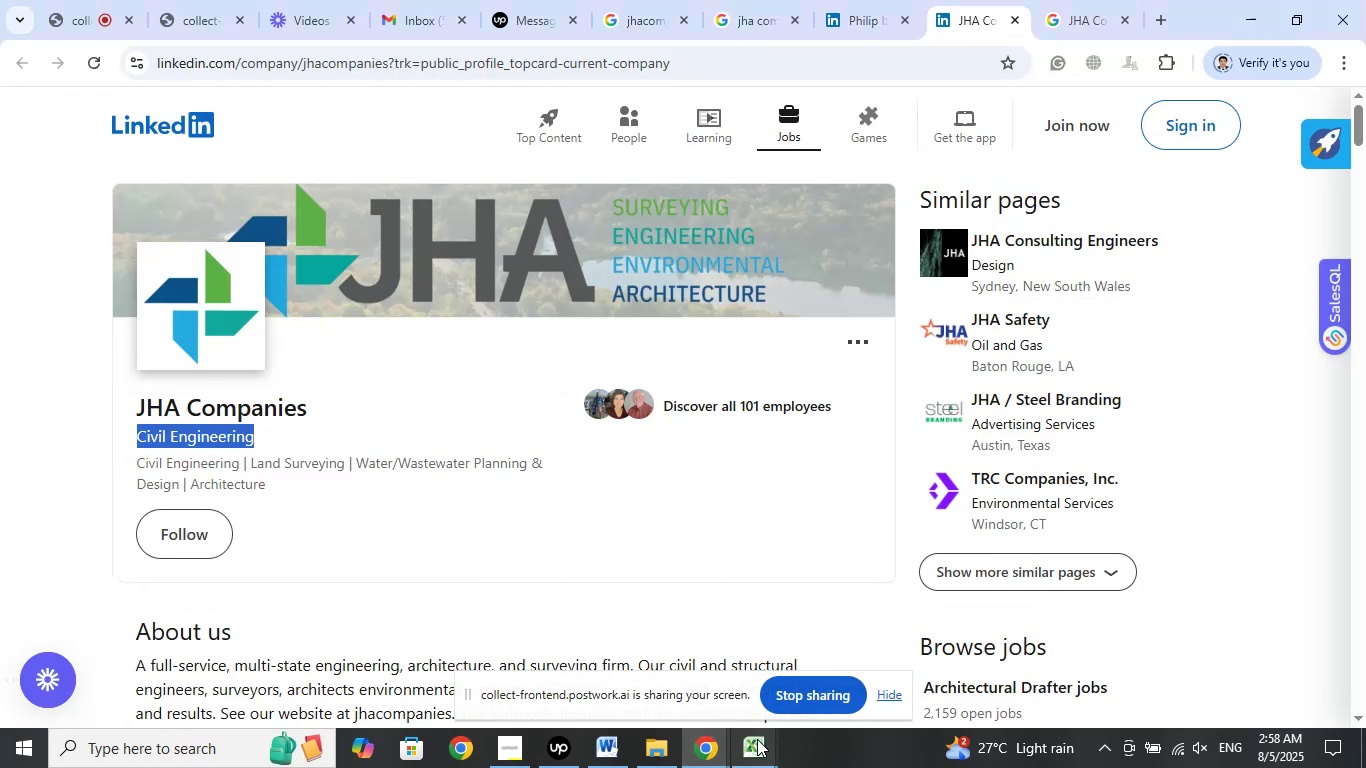 
double_click([695, 673])
 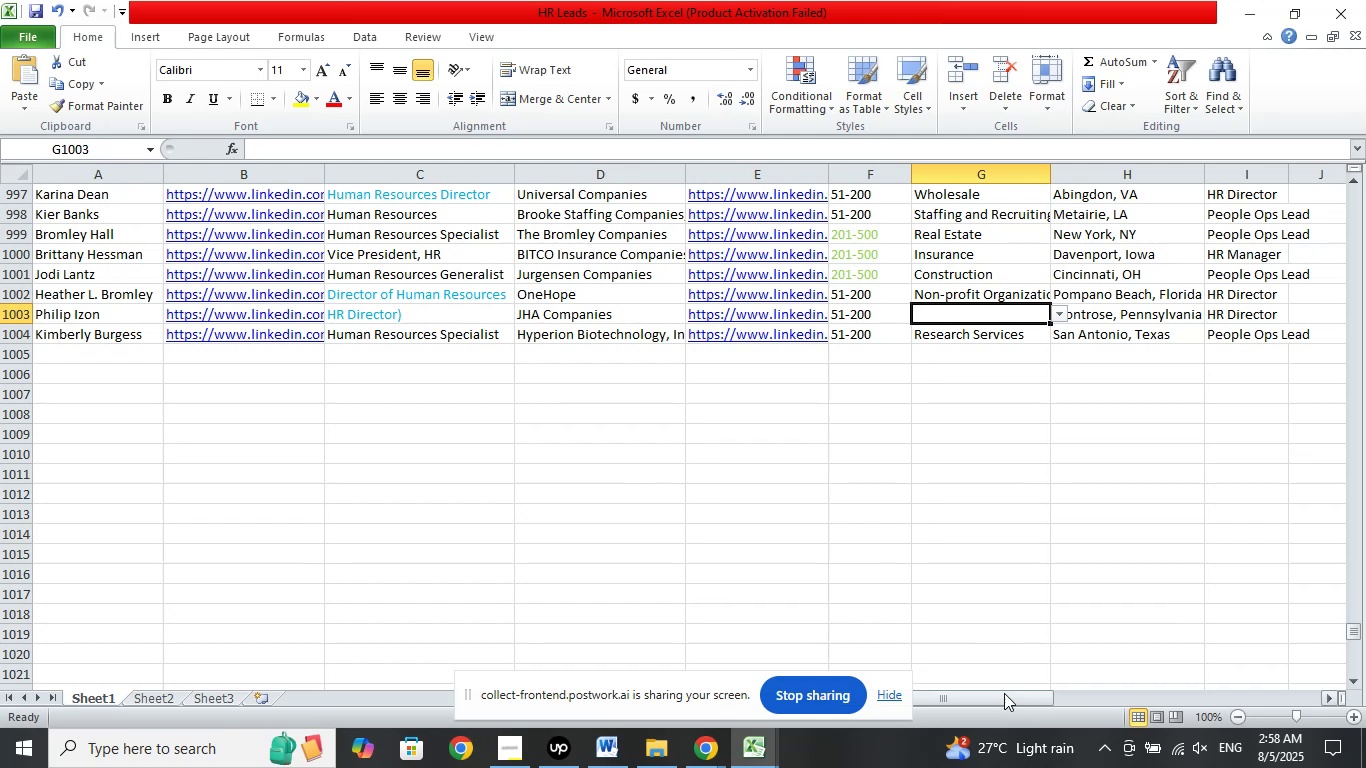 
left_click_drag(start_coordinate=[980, 694], to_coordinate=[1365, 642])
 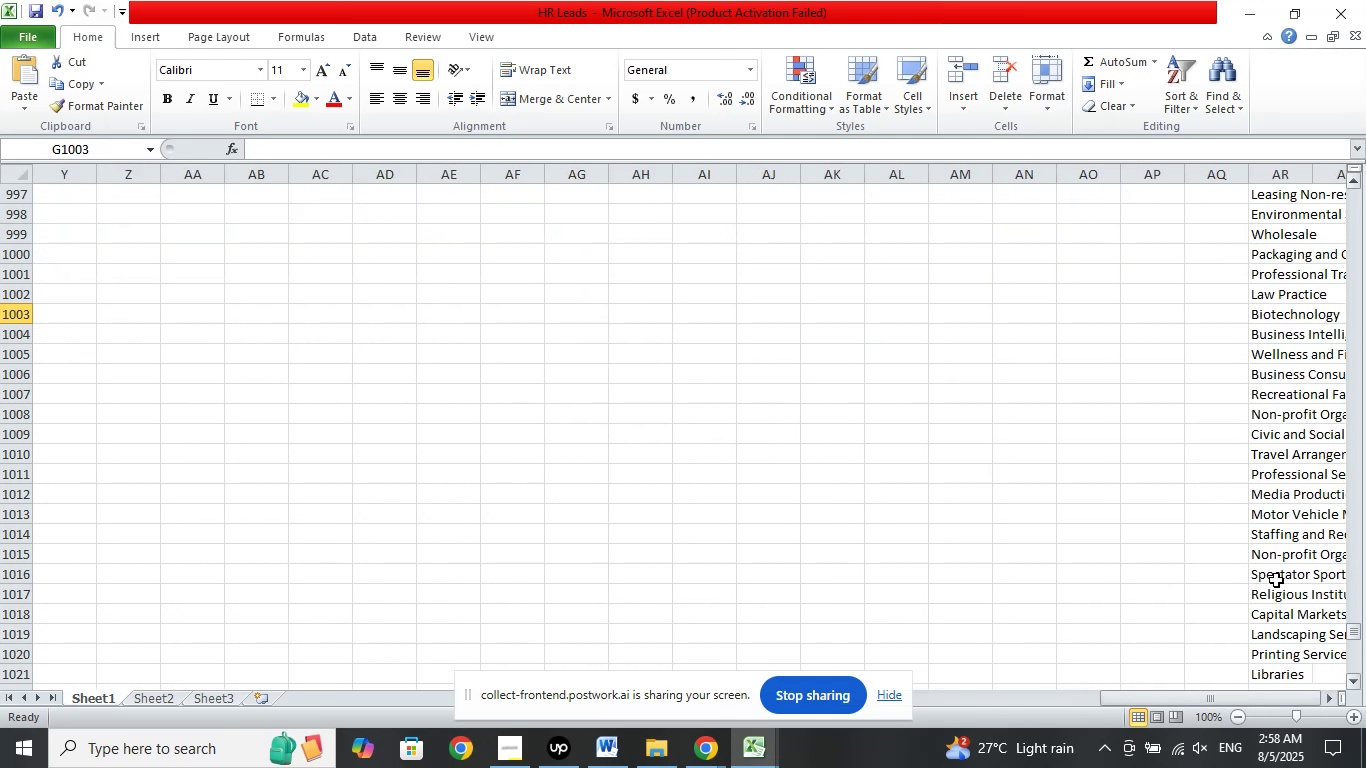 
scroll: coordinate [1304, 485], scroll_direction: down, amount: 30.0
 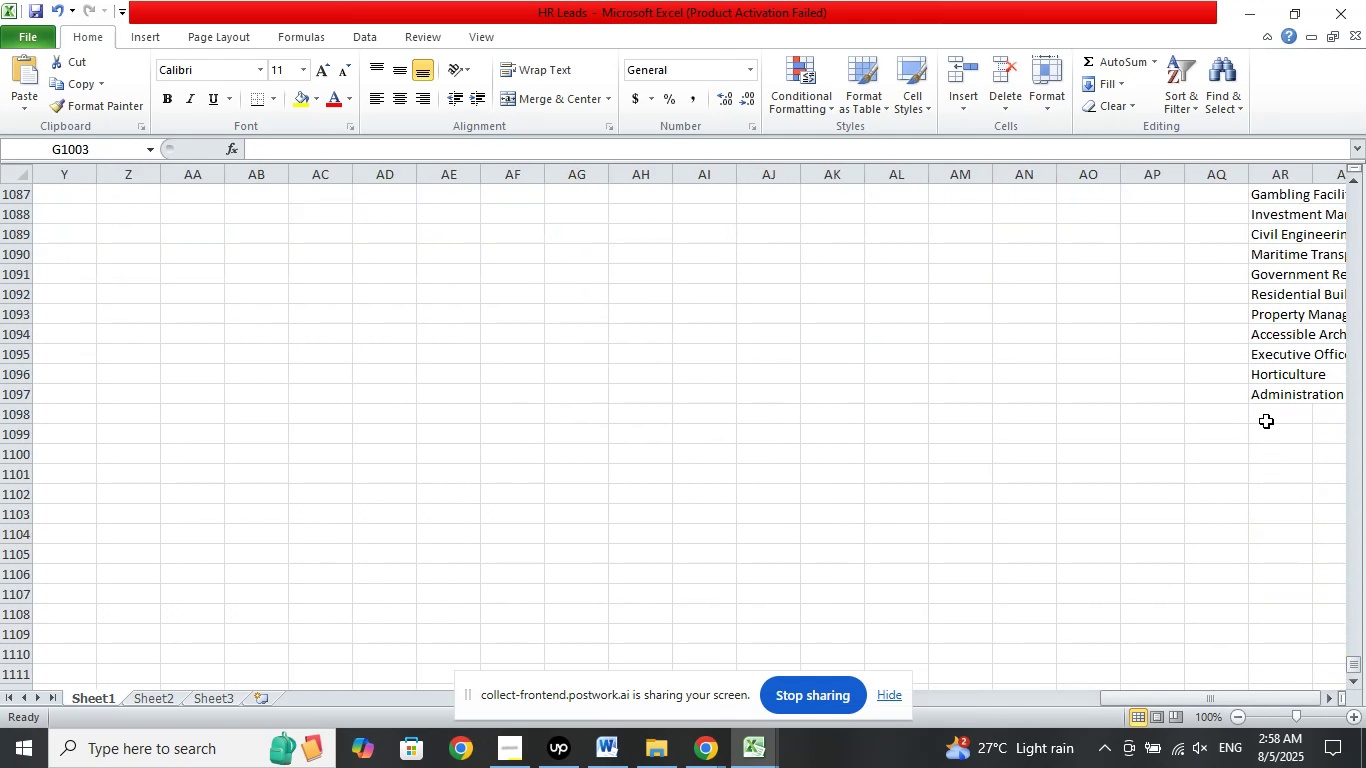 
left_click([1271, 412])
 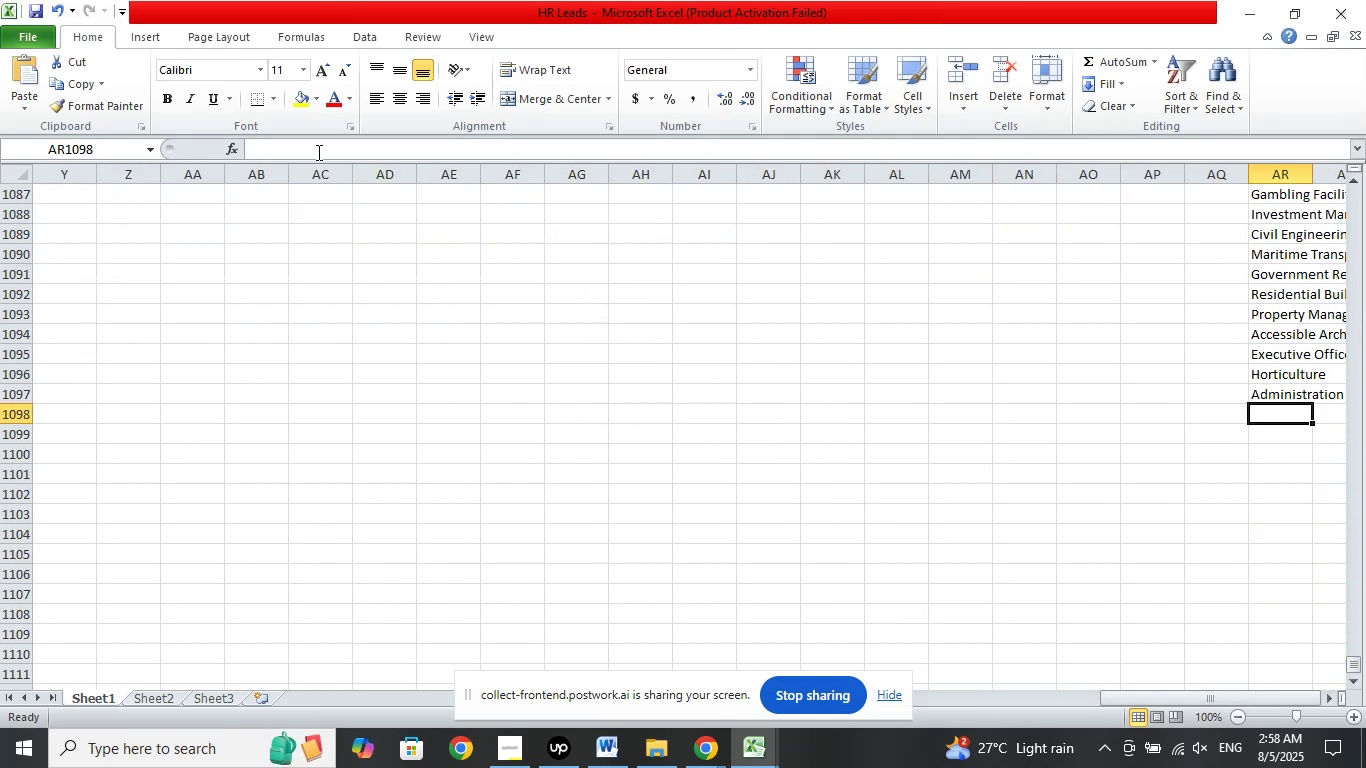 
left_click([315, 152])
 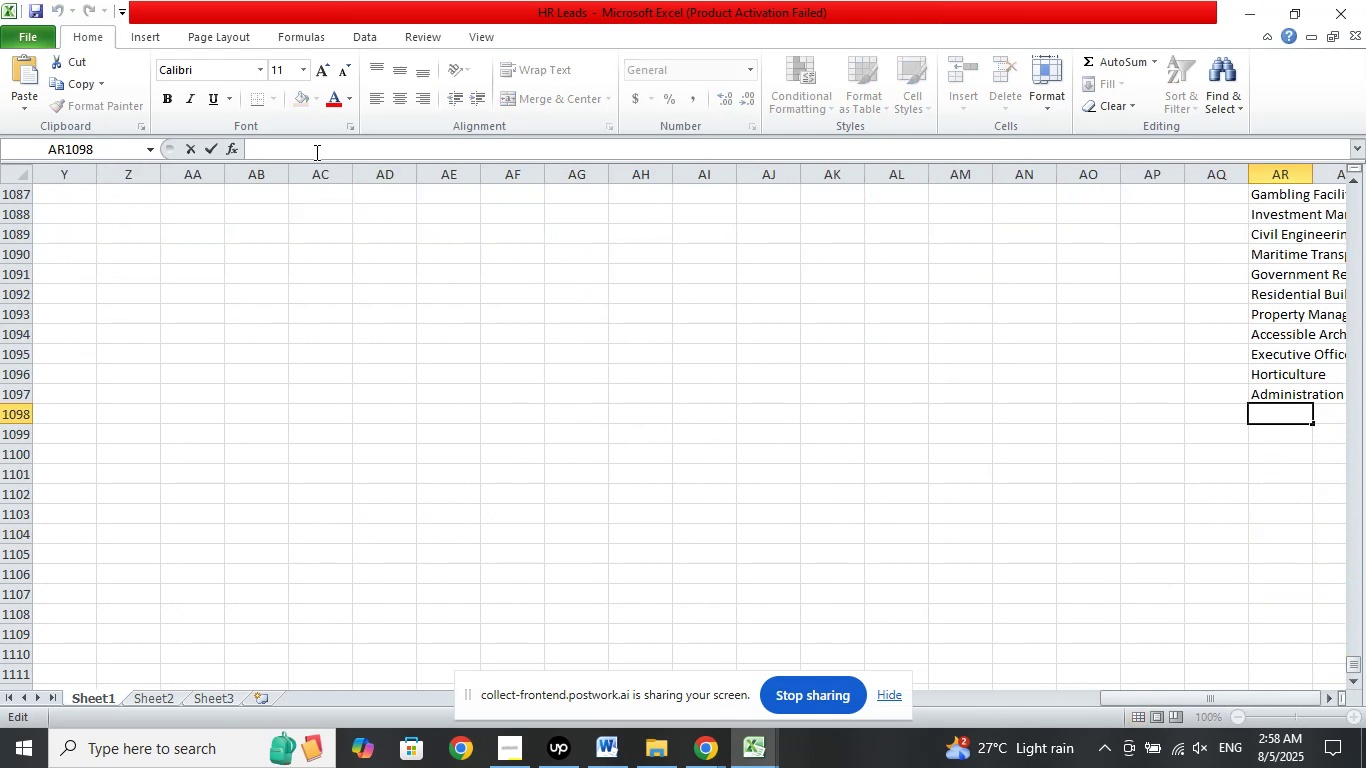 
right_click([315, 152])
 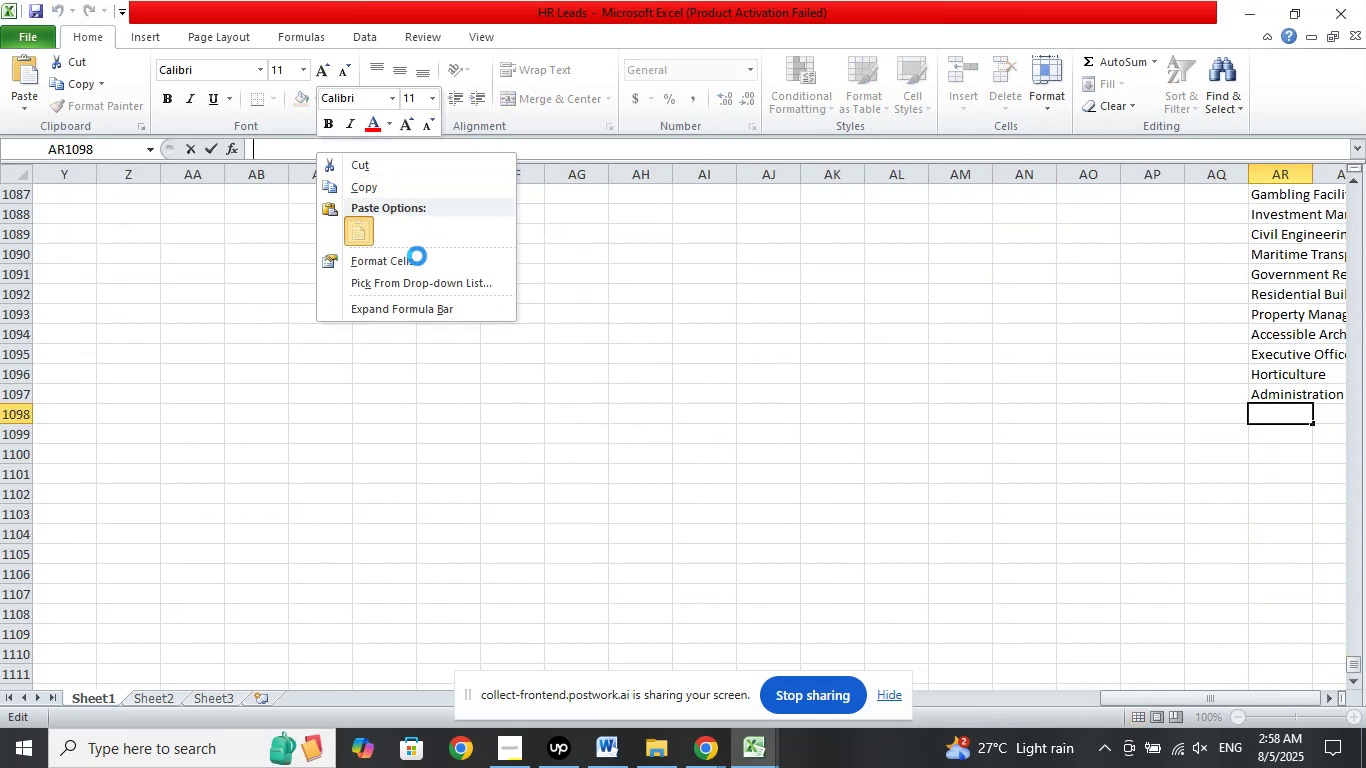 
double_click([958, 350])
 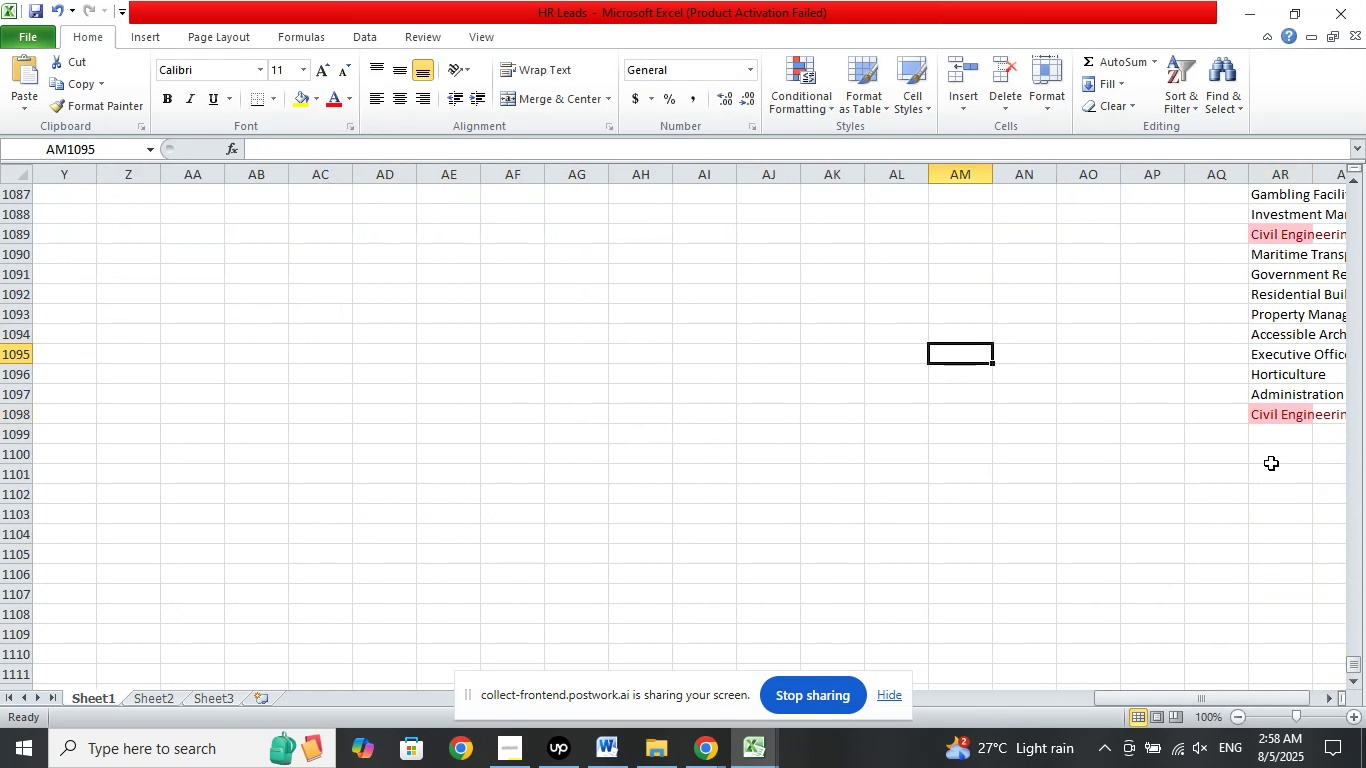 
key(Control+Z)
 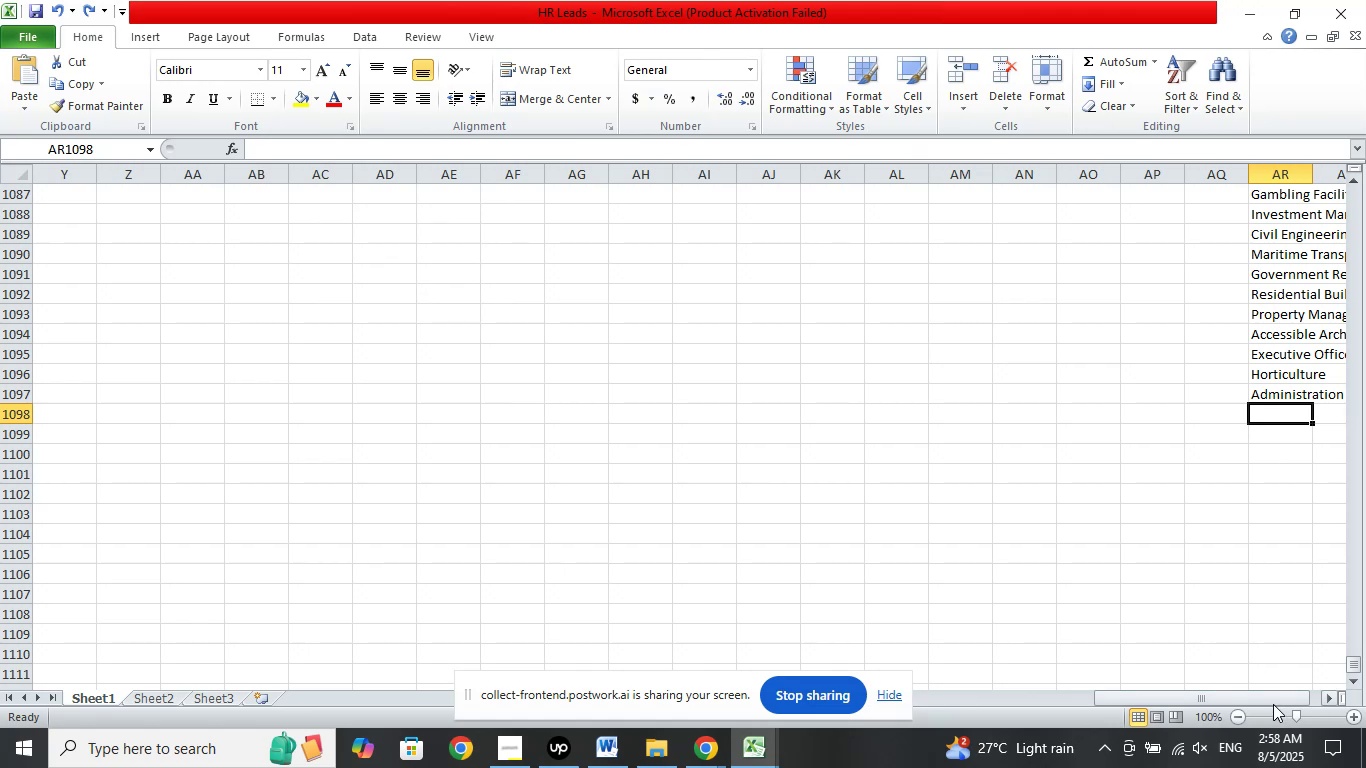 
left_click_drag(start_coordinate=[1261, 700], to_coordinate=[555, 618])
 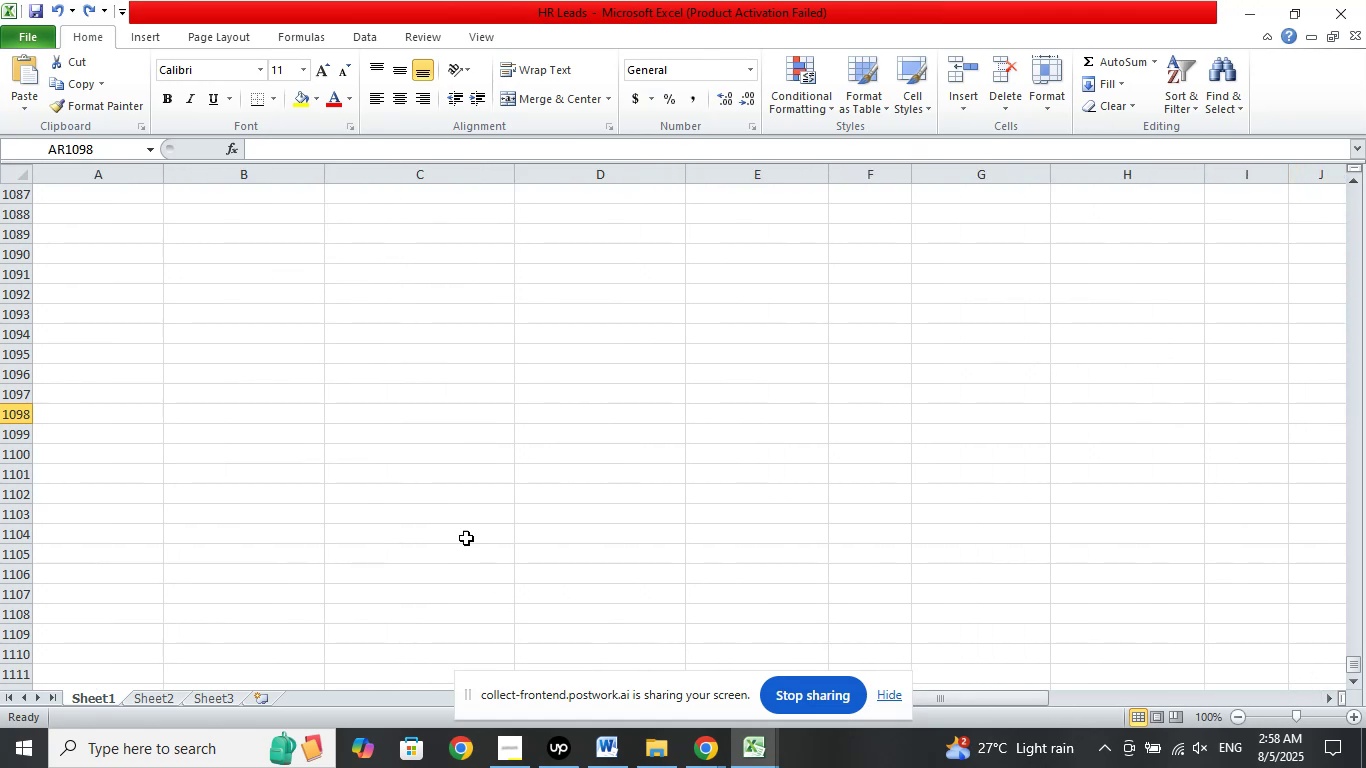 
scroll: coordinate [610, 432], scroll_direction: up, amount: 32.0
 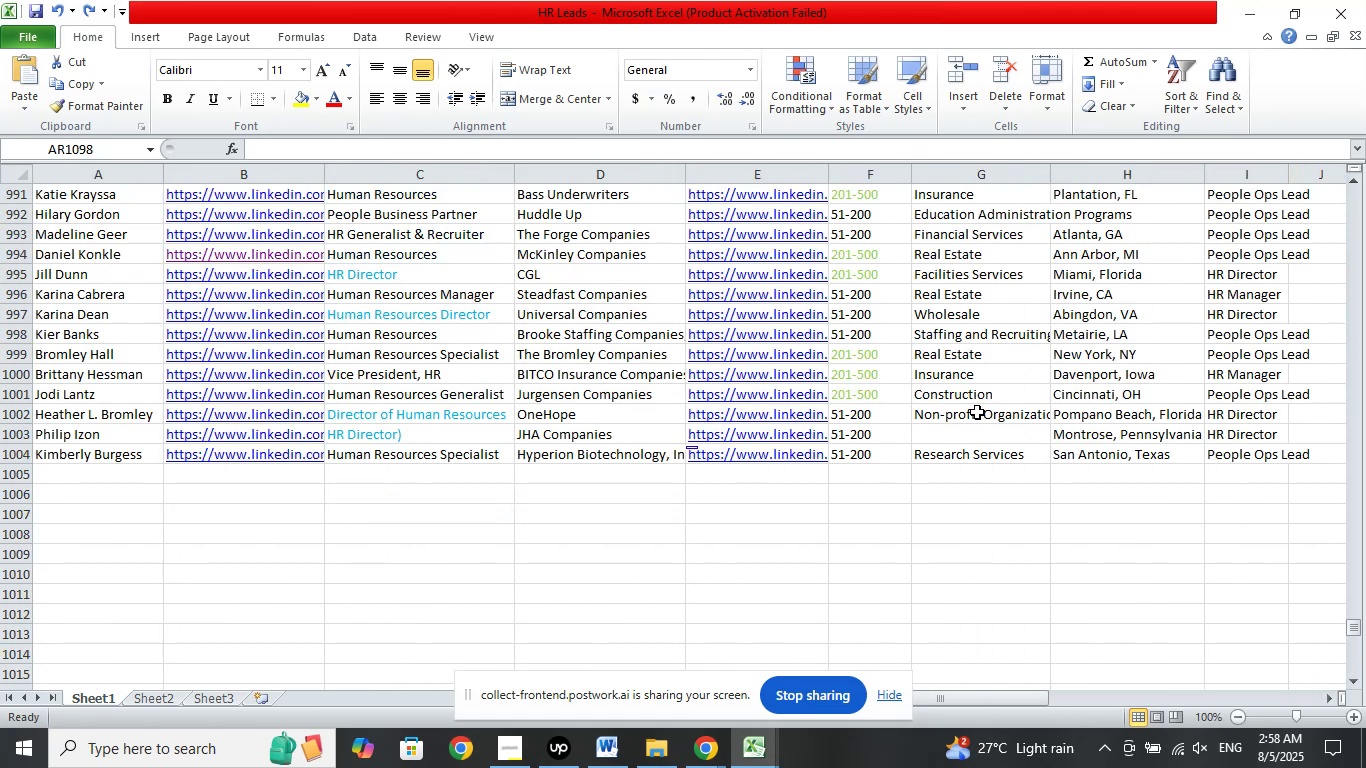 
left_click([981, 433])
 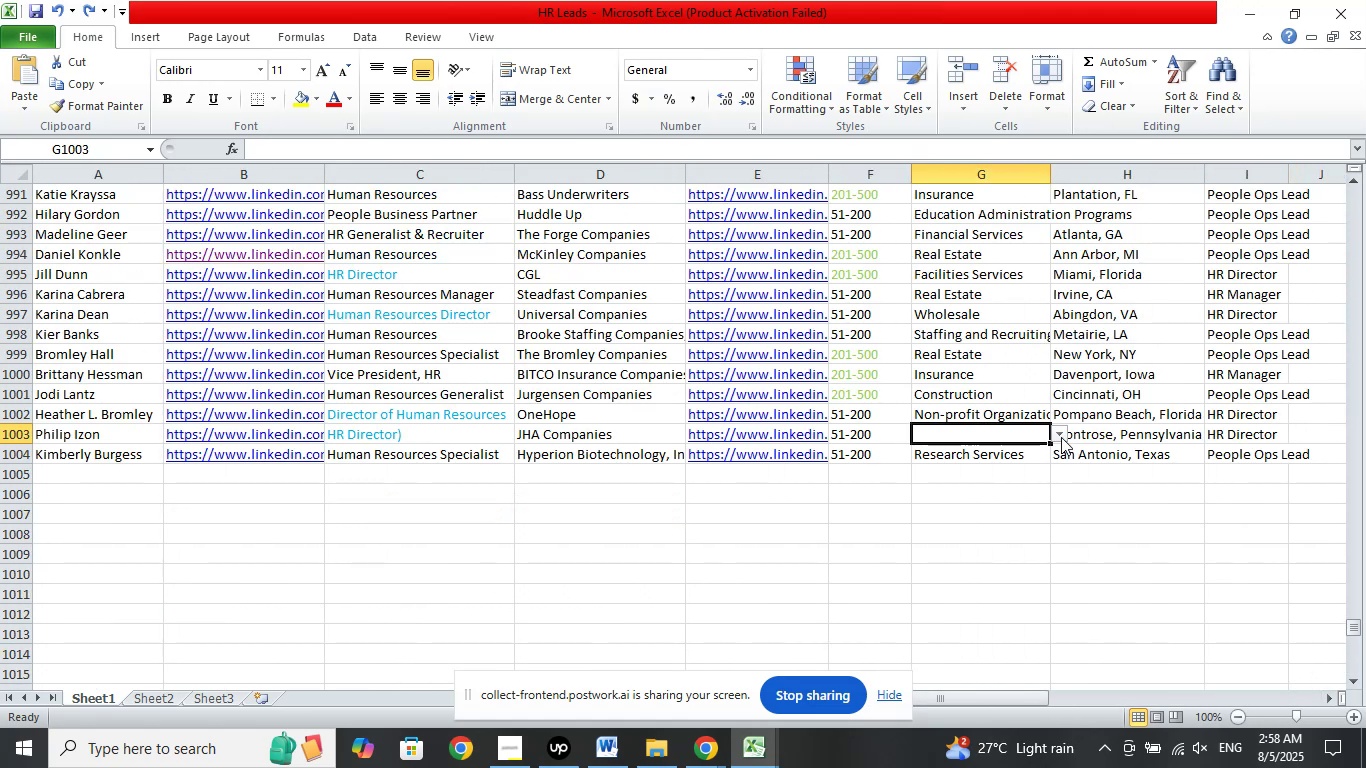 
left_click([1061, 437])
 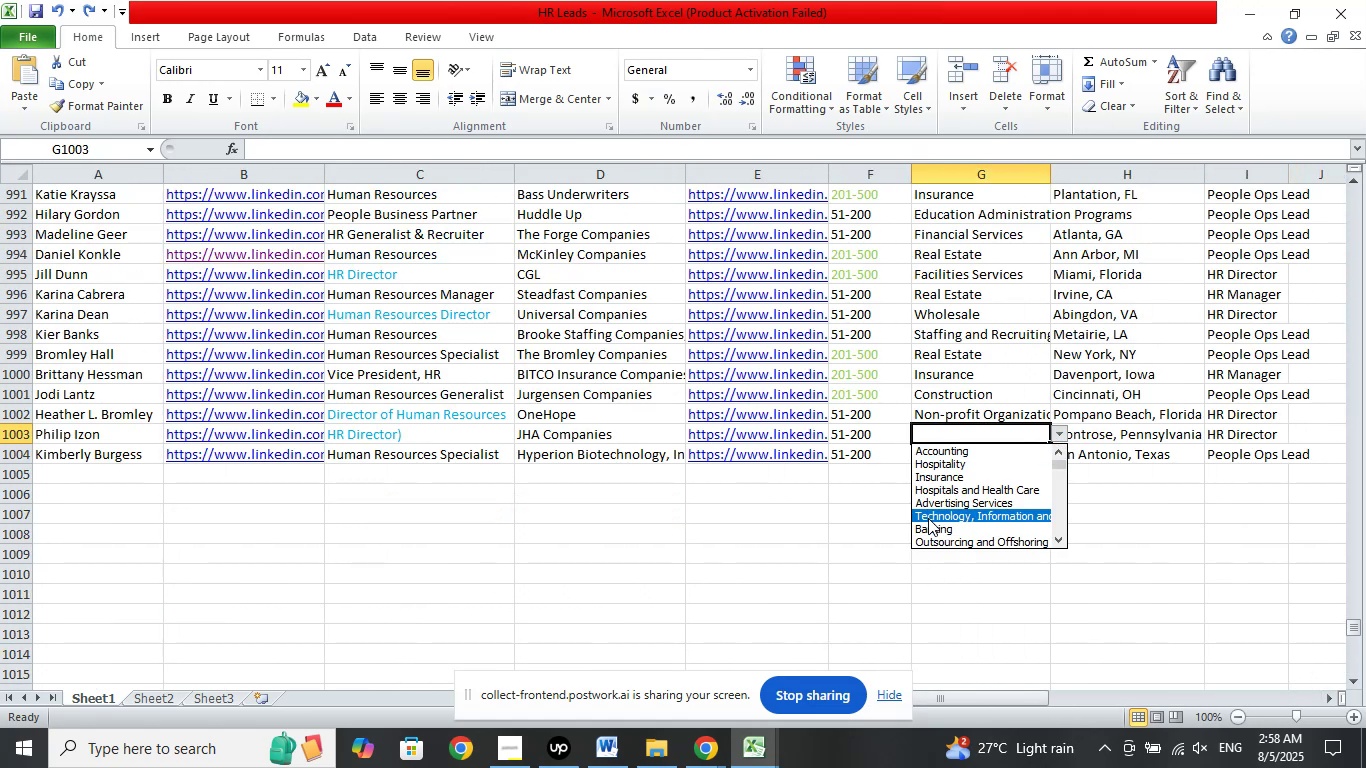 
key(ArrowDown)
 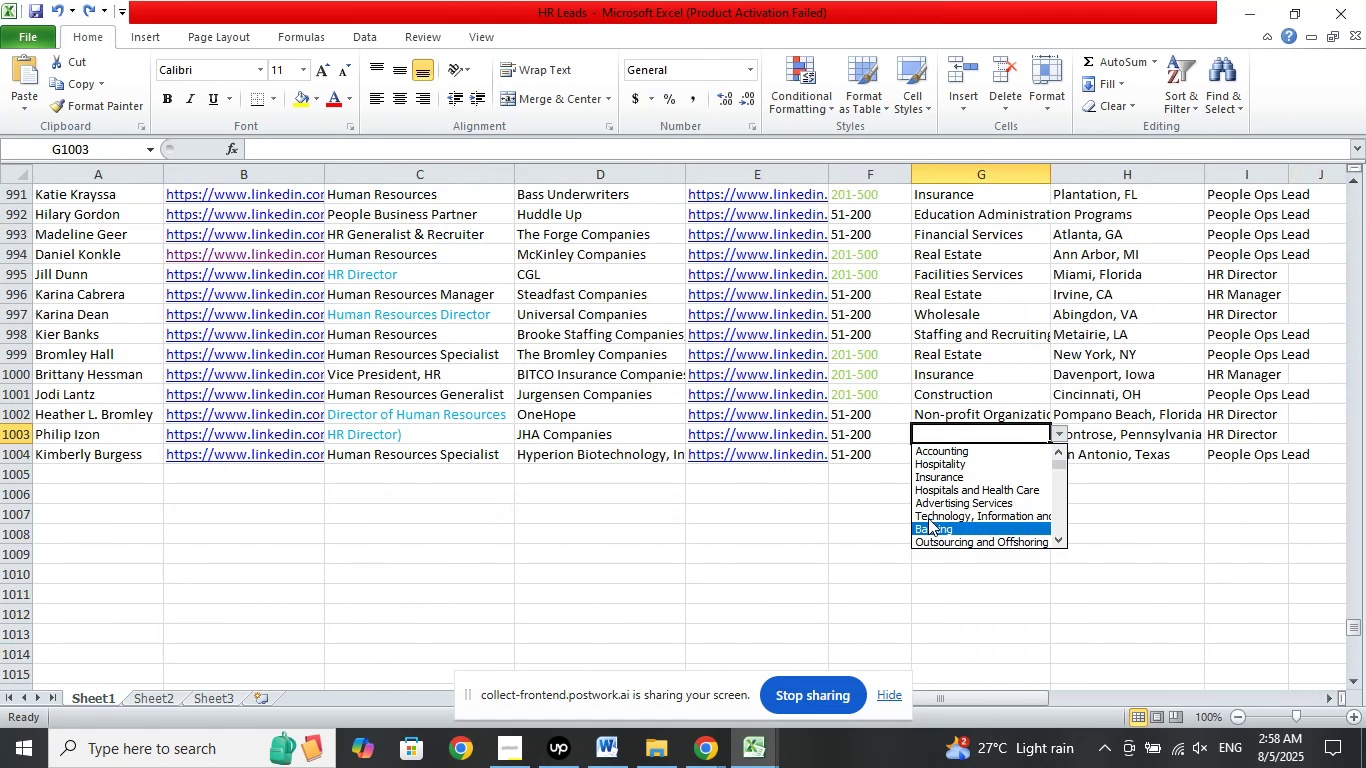 
key(ArrowDown)
 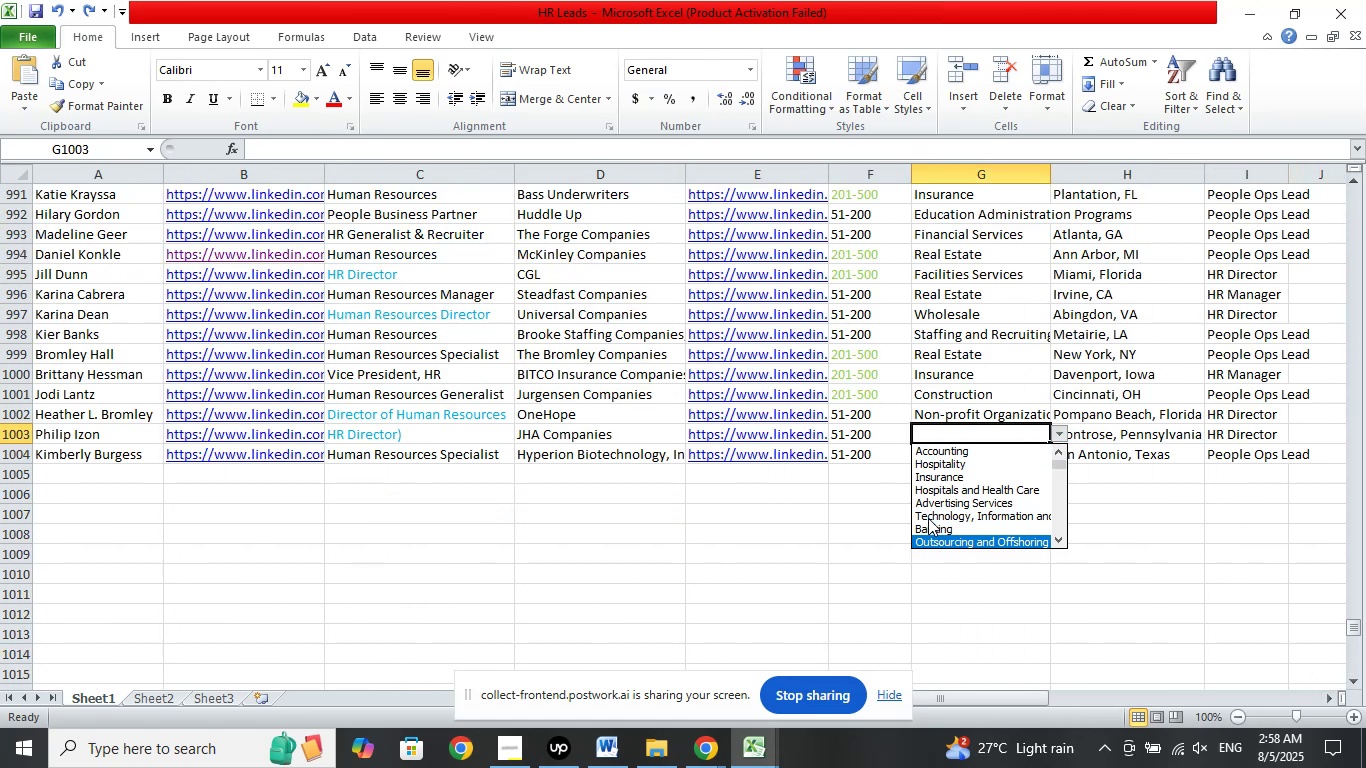 
key(ArrowDown)
 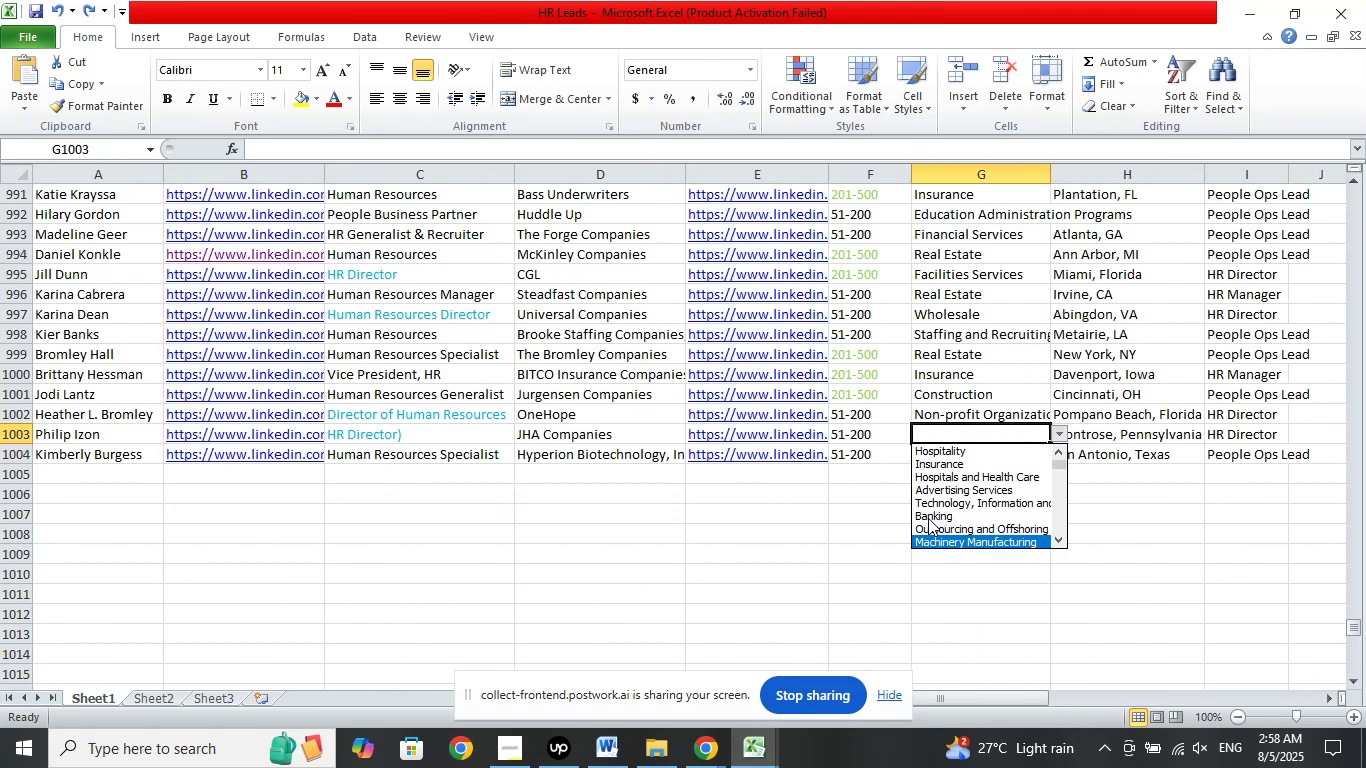 
key(ArrowDown)
 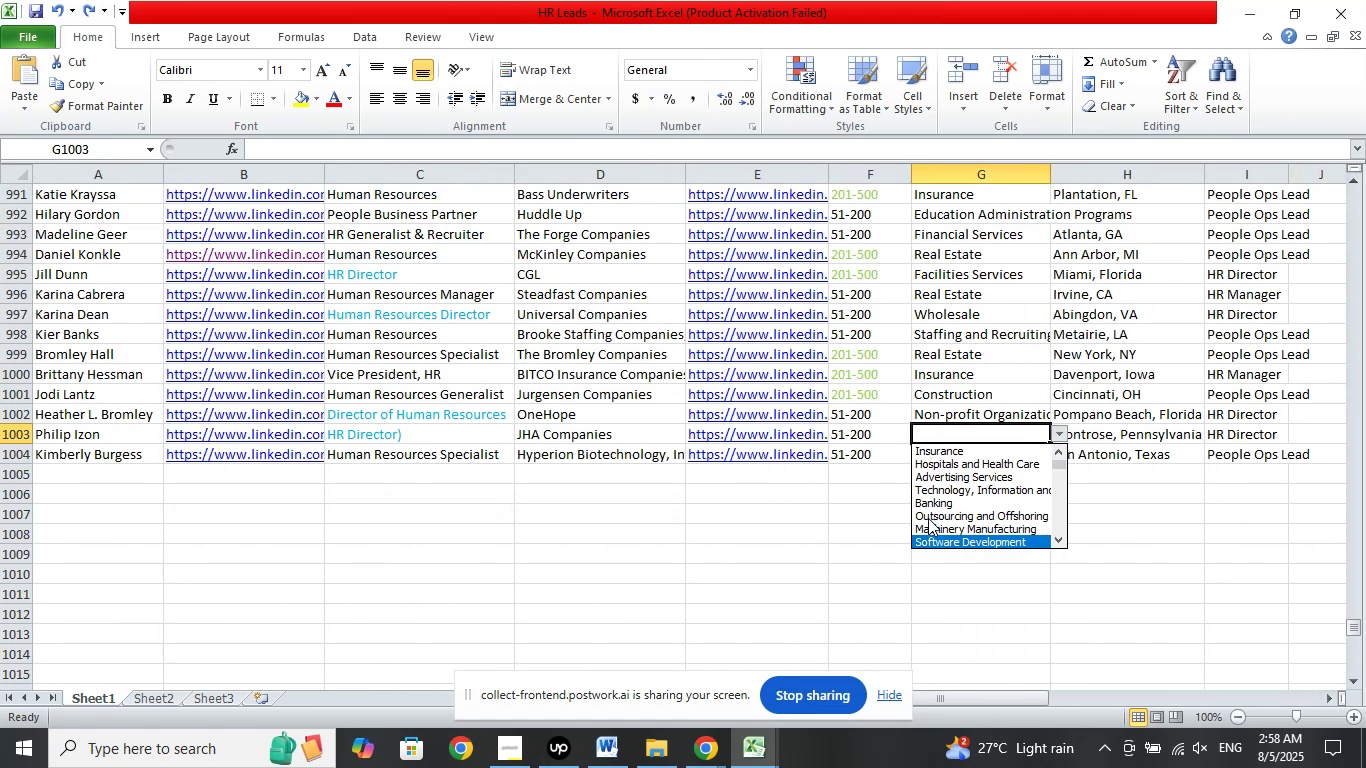 
key(ArrowDown)
 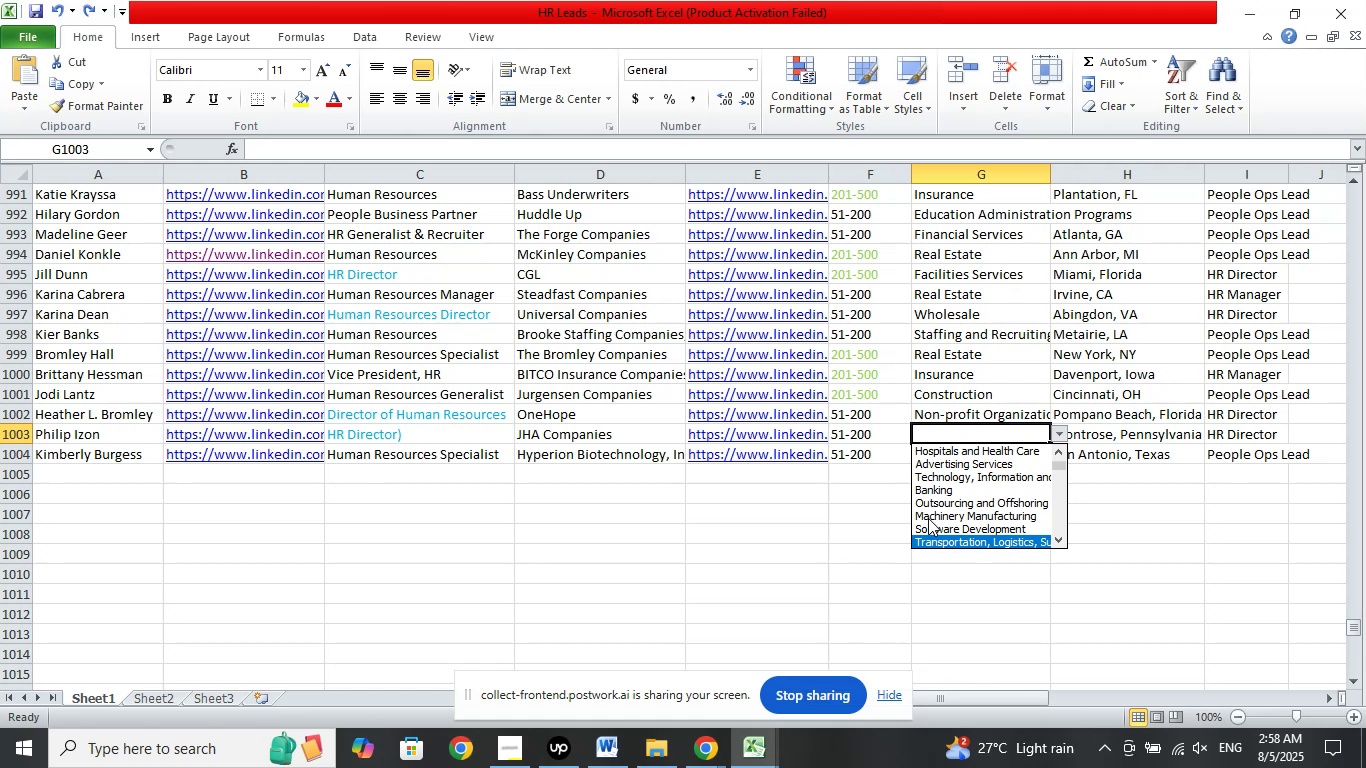 
key(ArrowDown)
 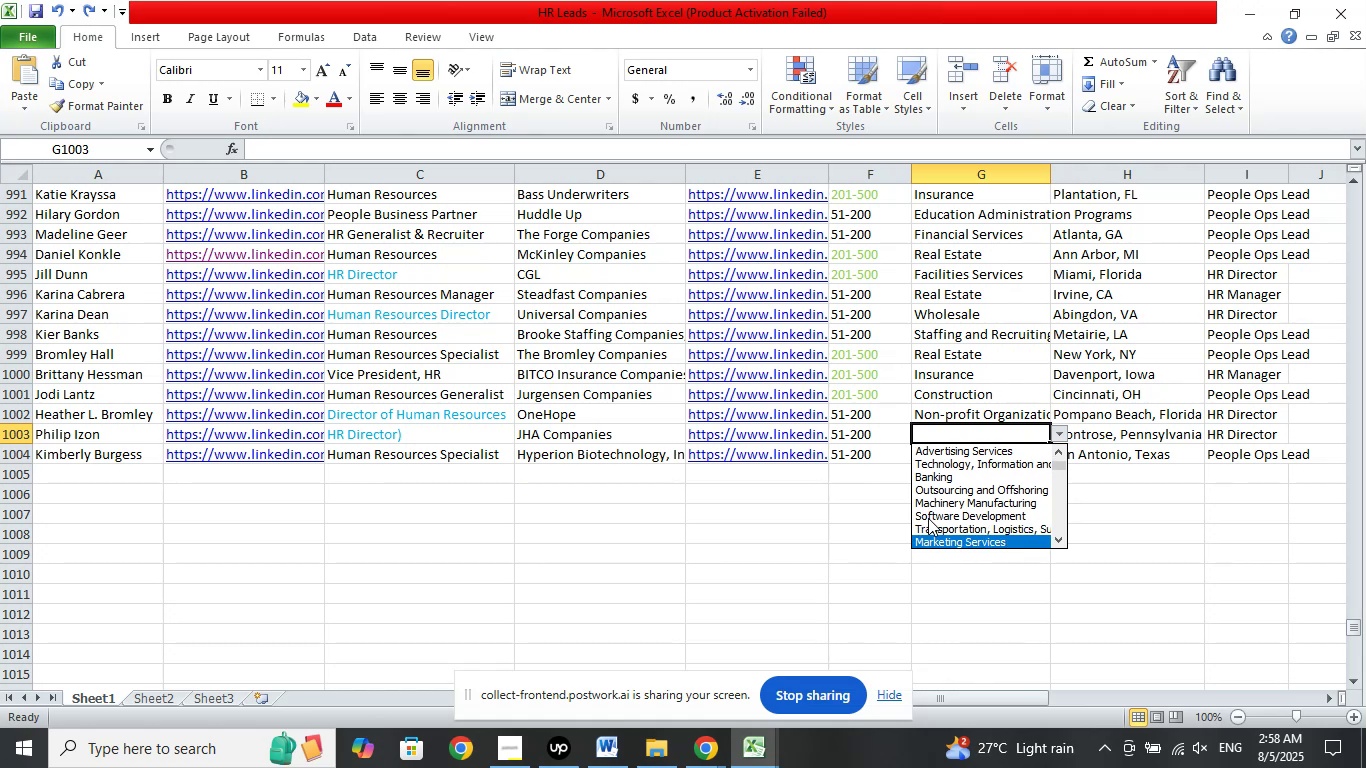 
key(ArrowDown)
 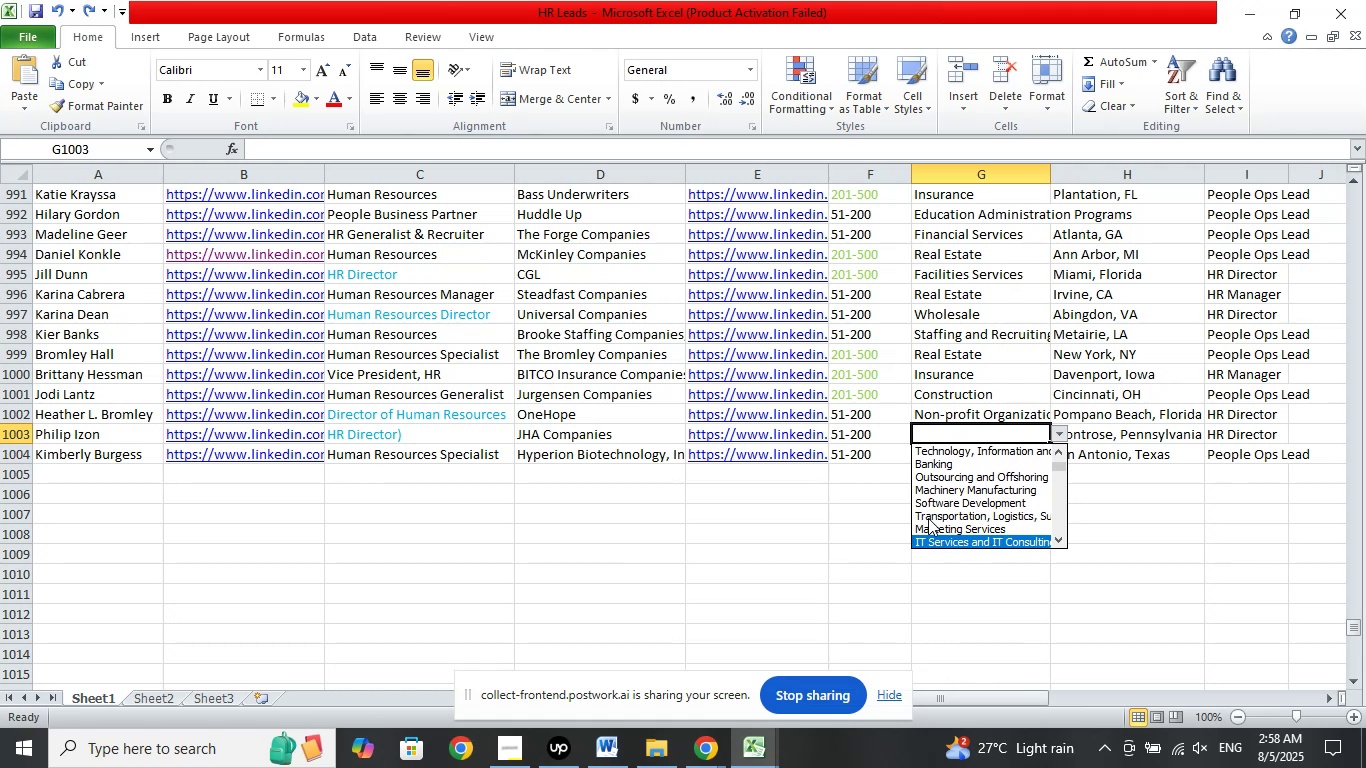 
key(ArrowDown)
 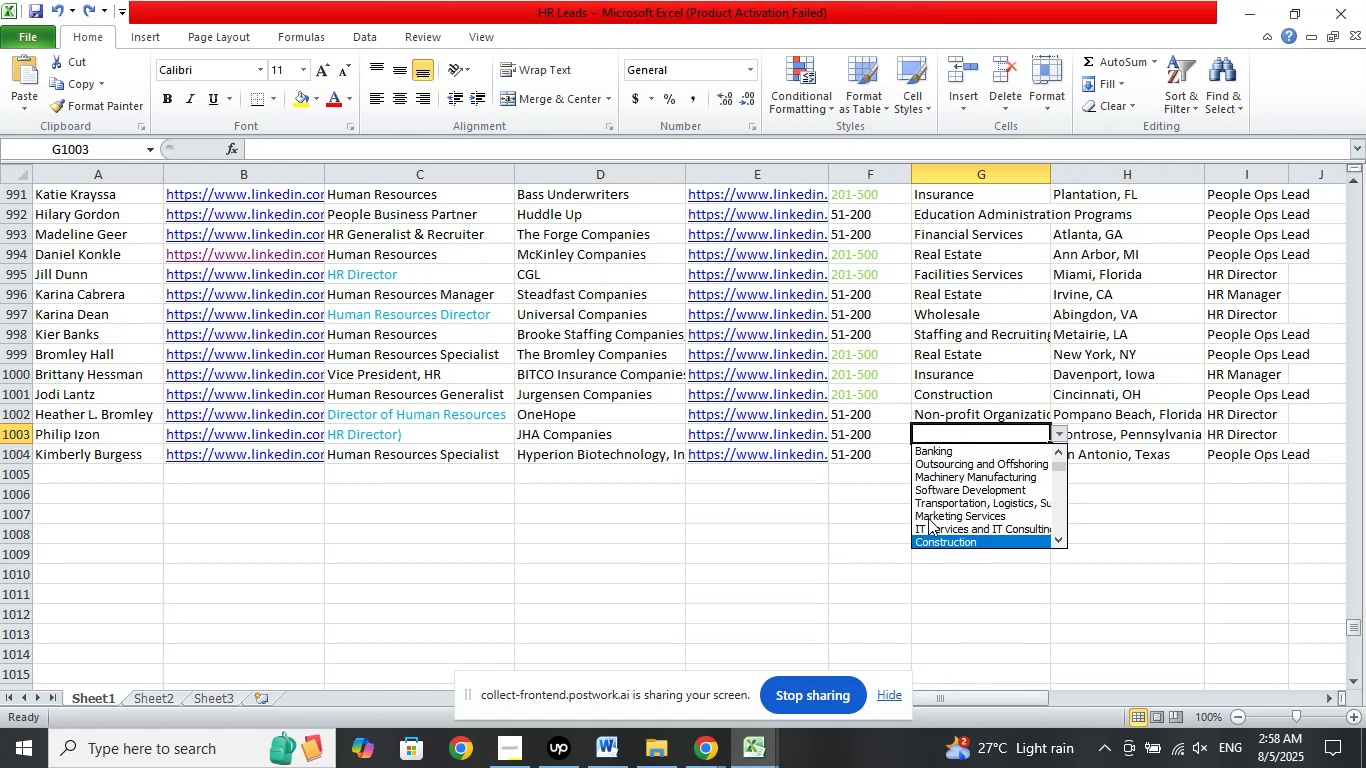 
key(ArrowDown)
 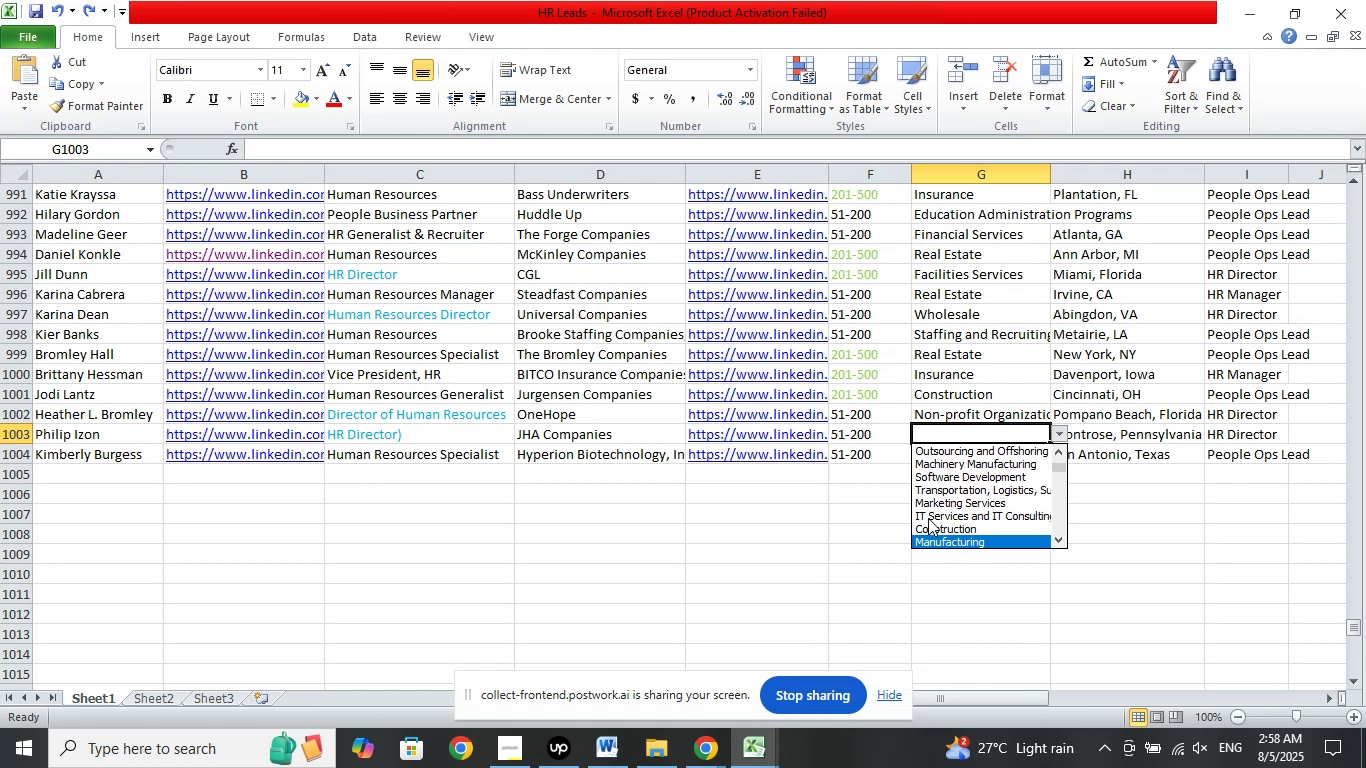 
key(ArrowDown)
 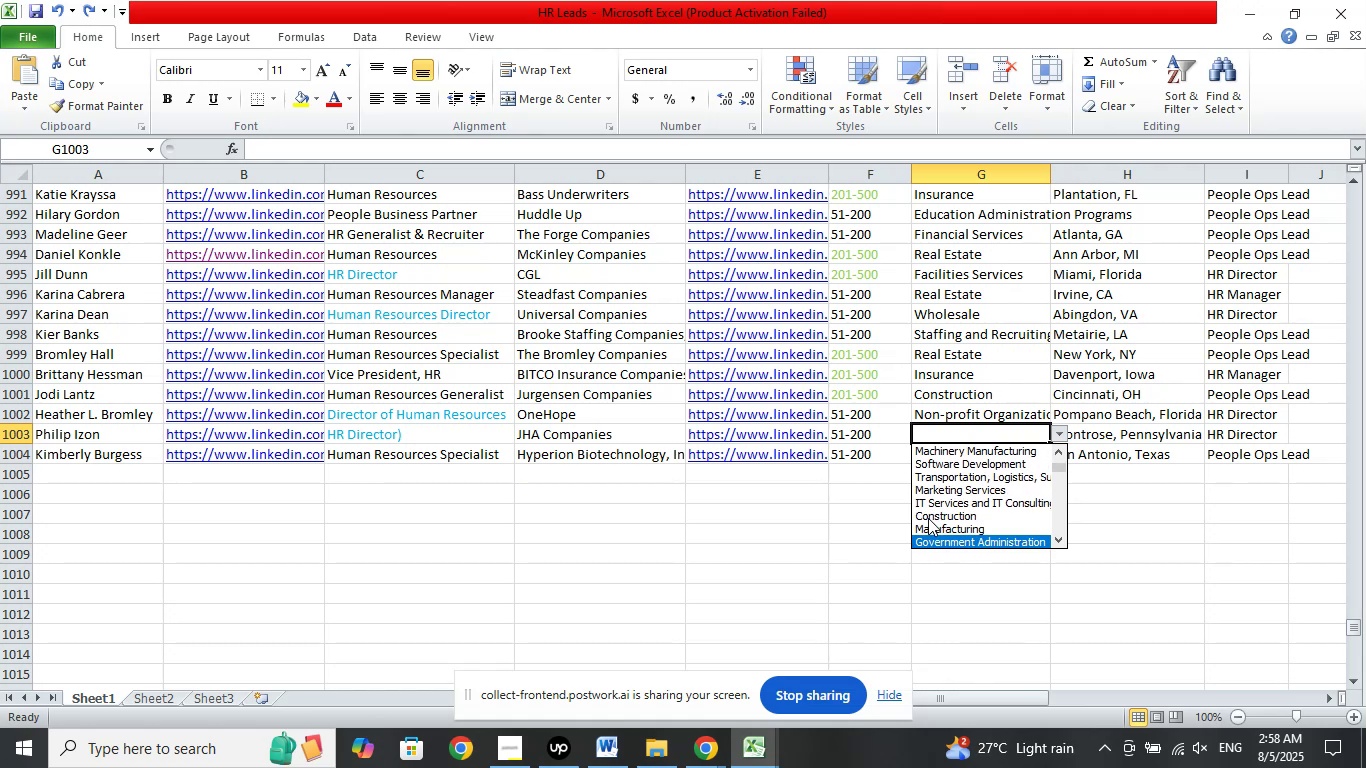 
key(ArrowDown)
 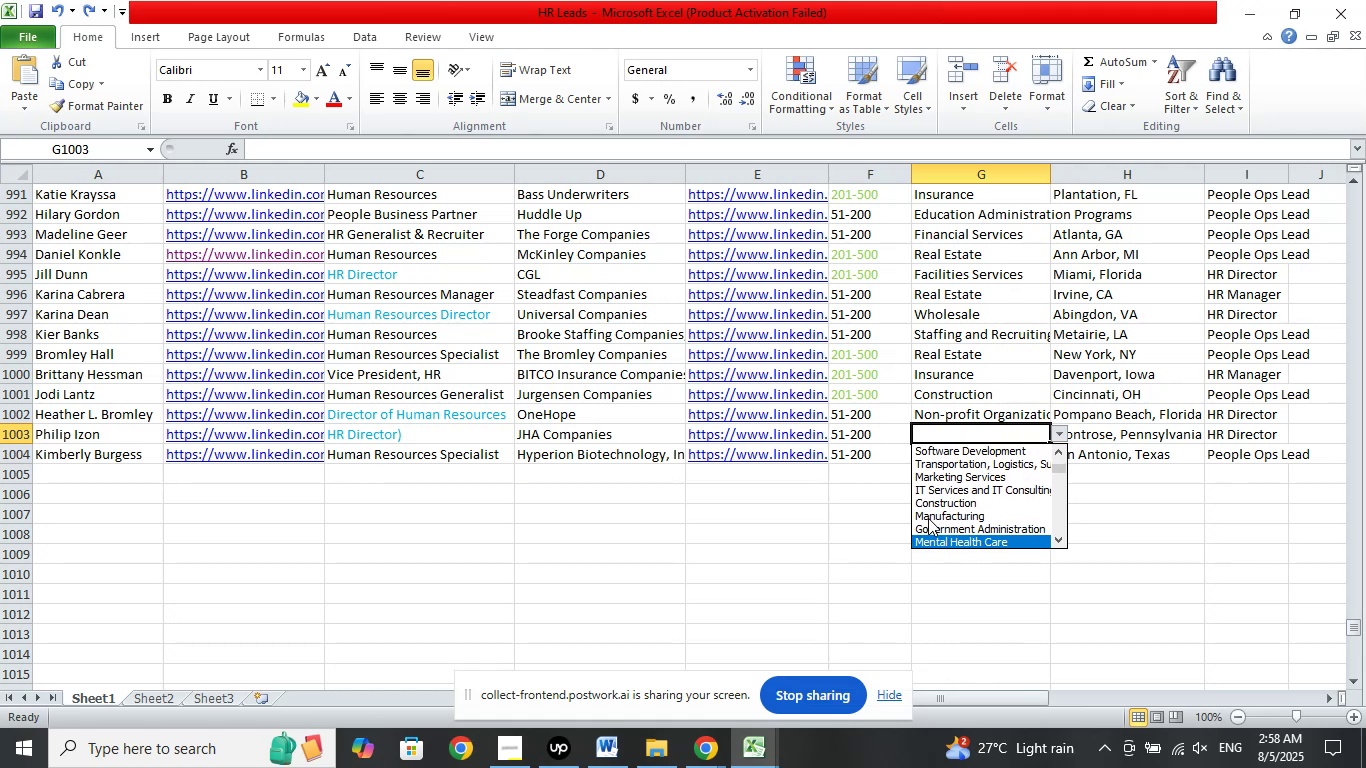 
key(ArrowDown)
 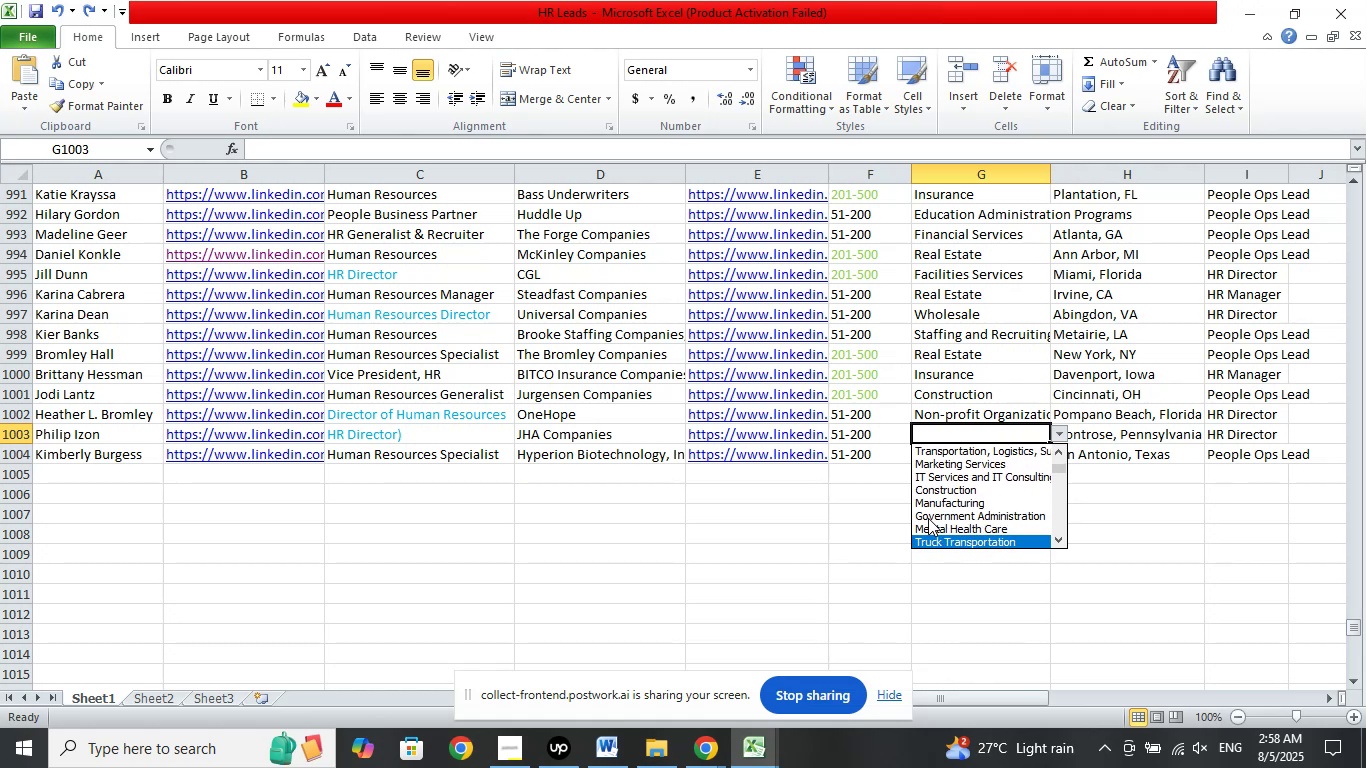 
key(ArrowDown)
 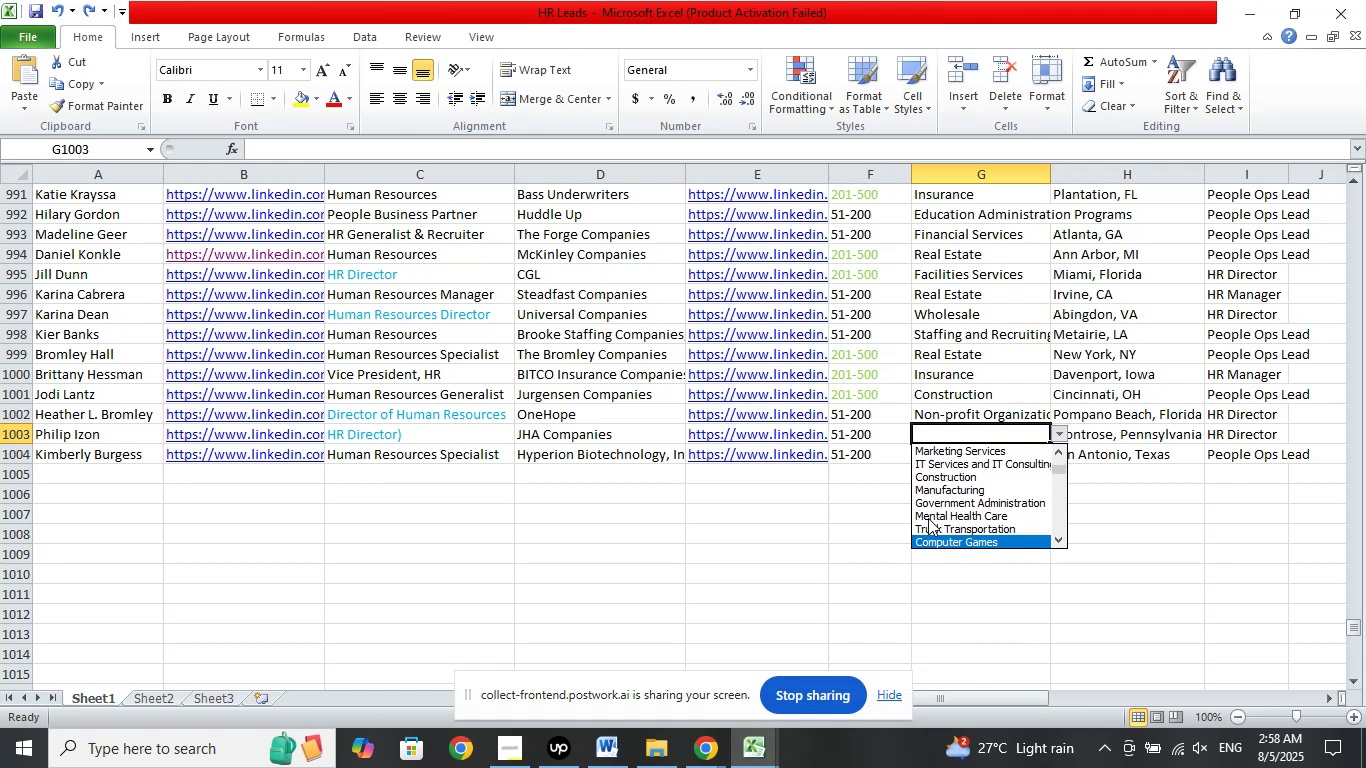 
key(ArrowDown)
 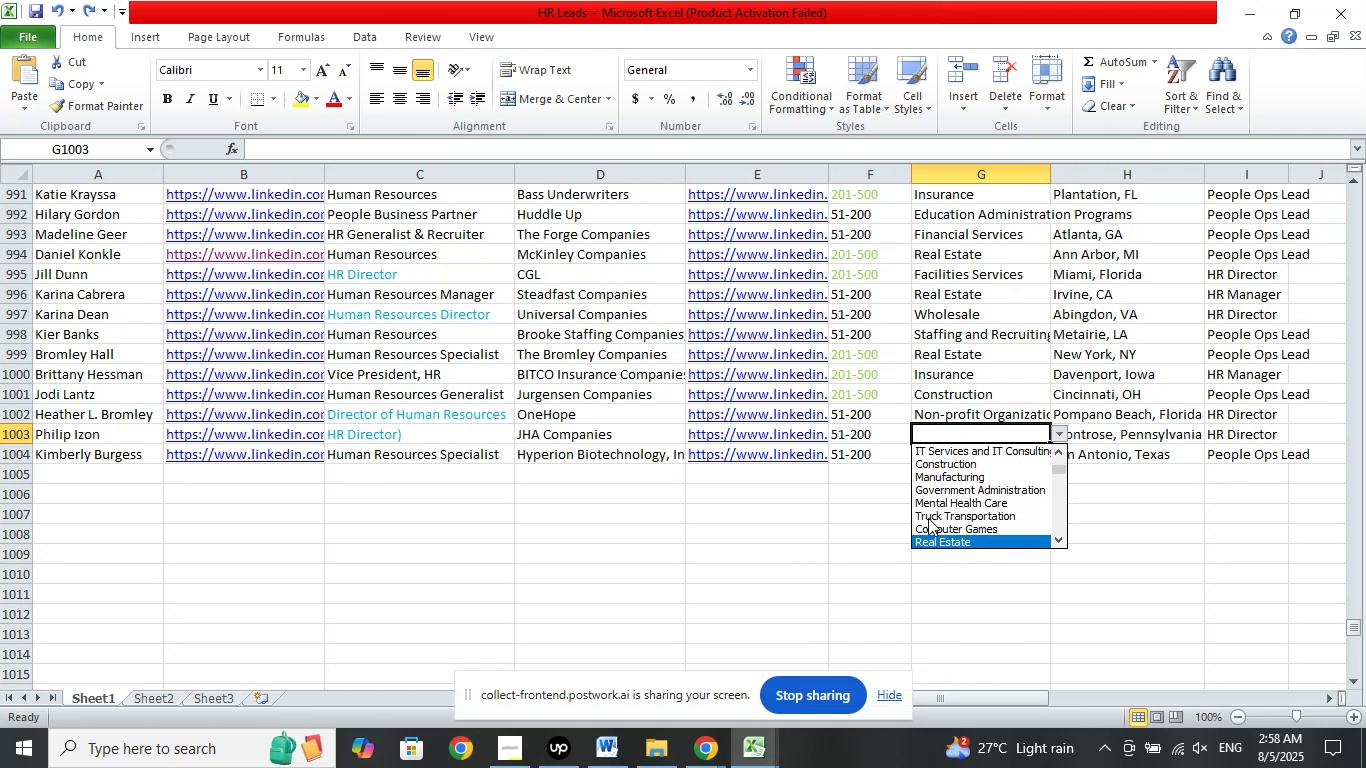 
key(ArrowDown)
 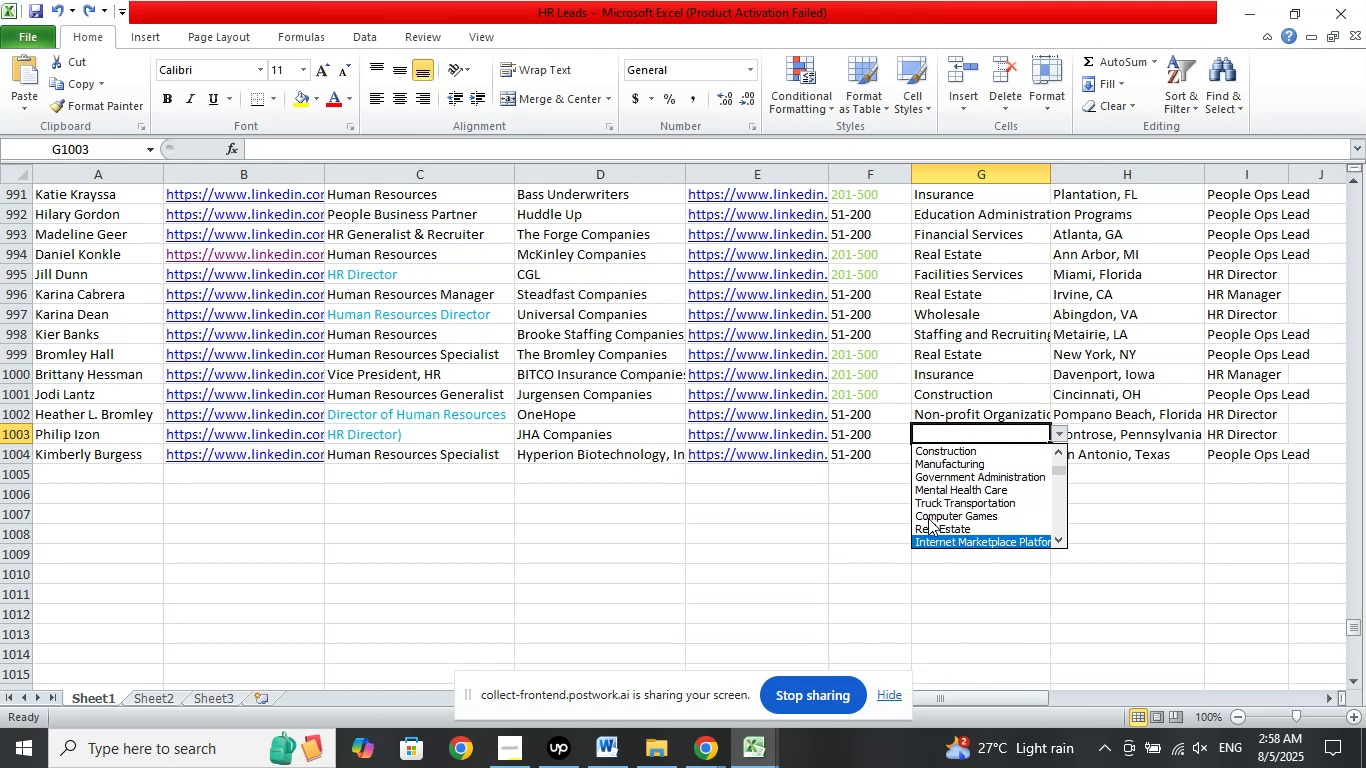 
key(ArrowDown)
 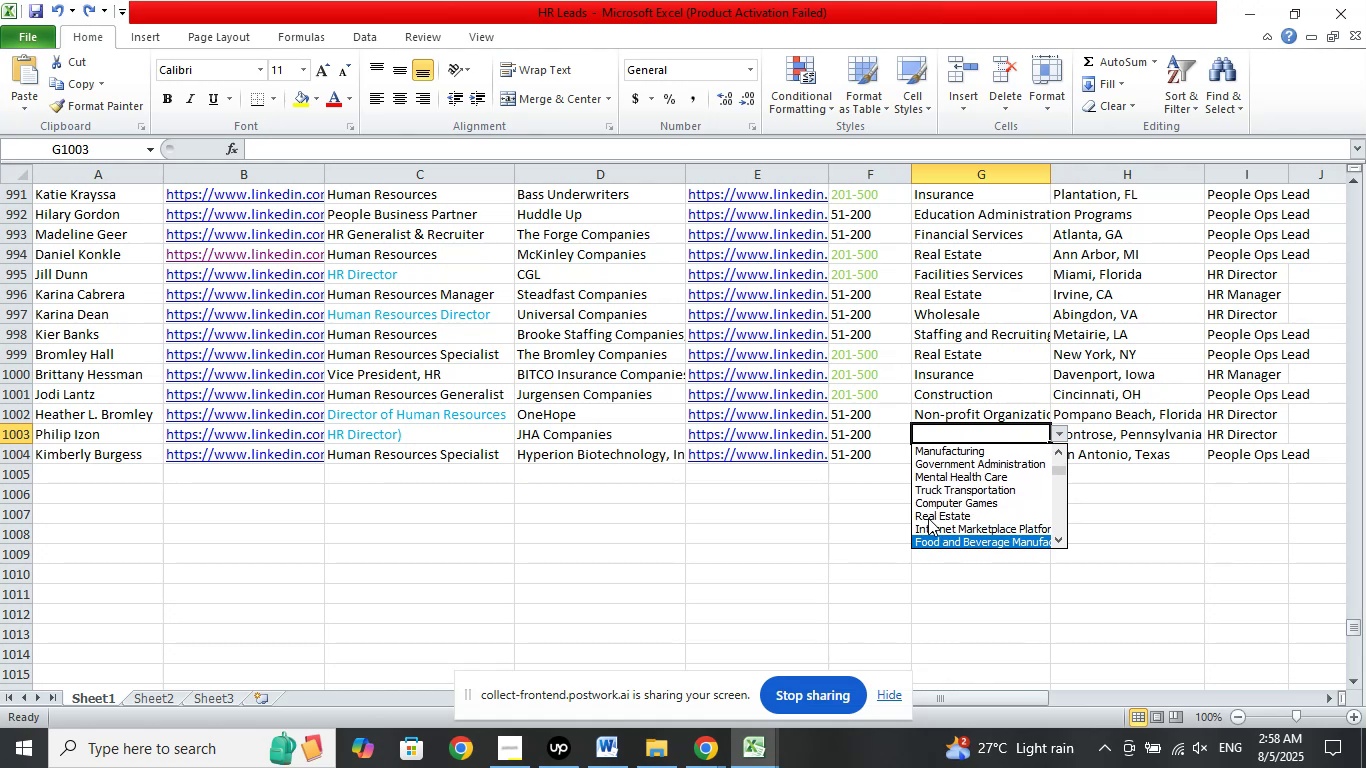 
key(ArrowDown)
 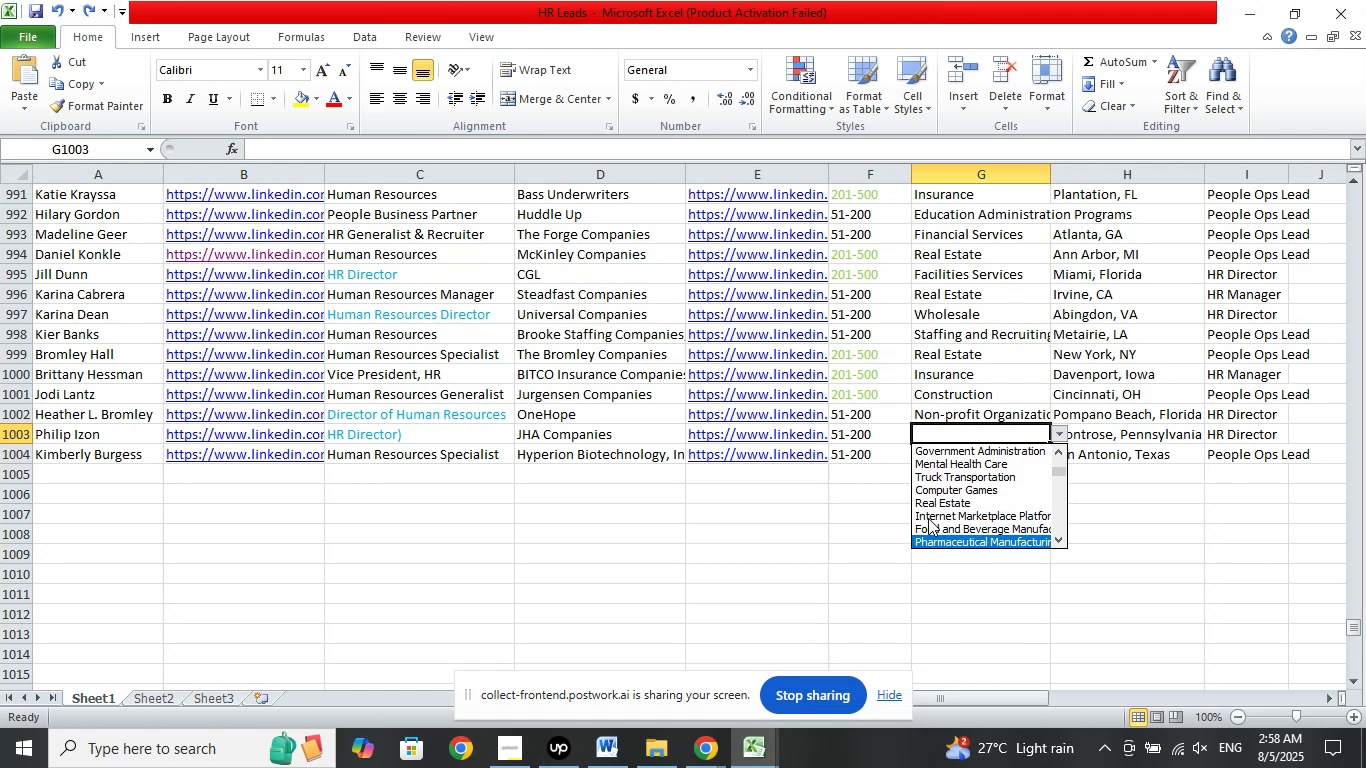 
key(ArrowDown)
 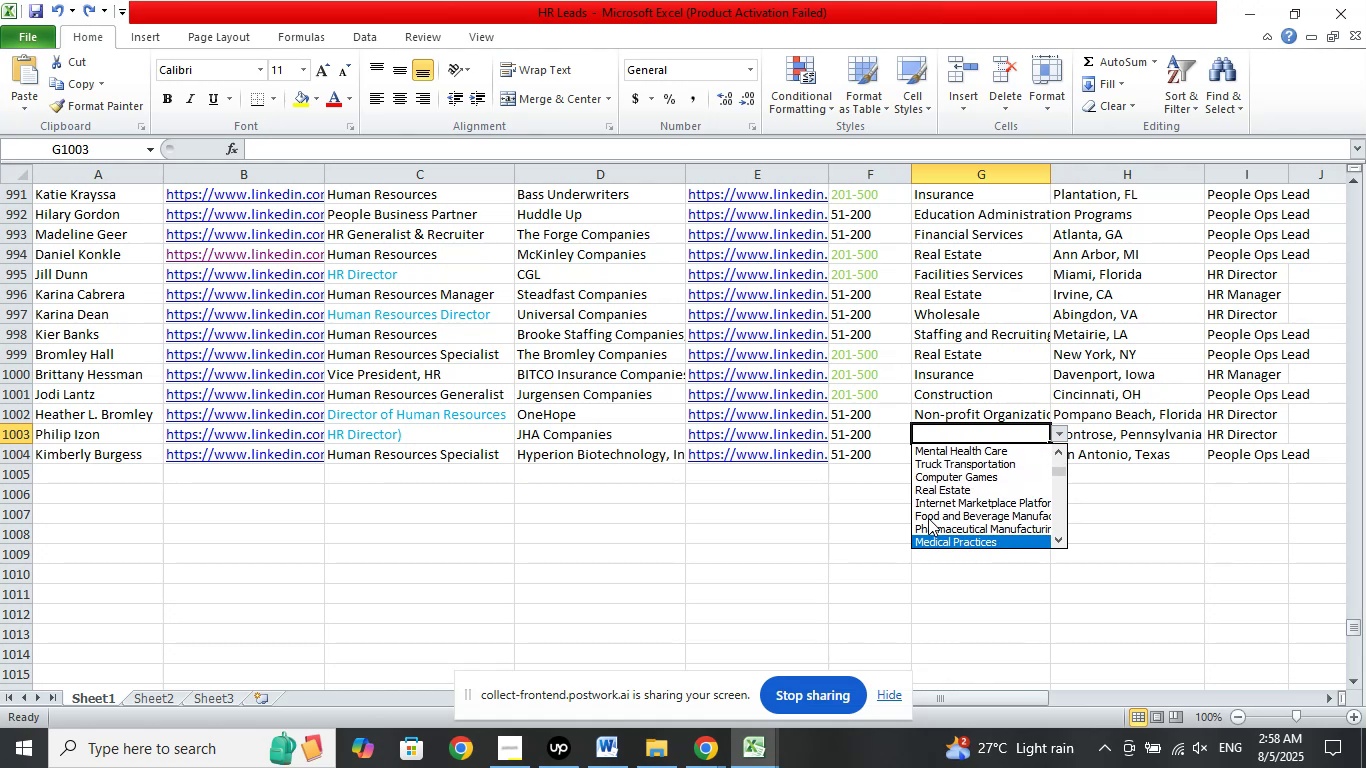 
key(ArrowDown)
 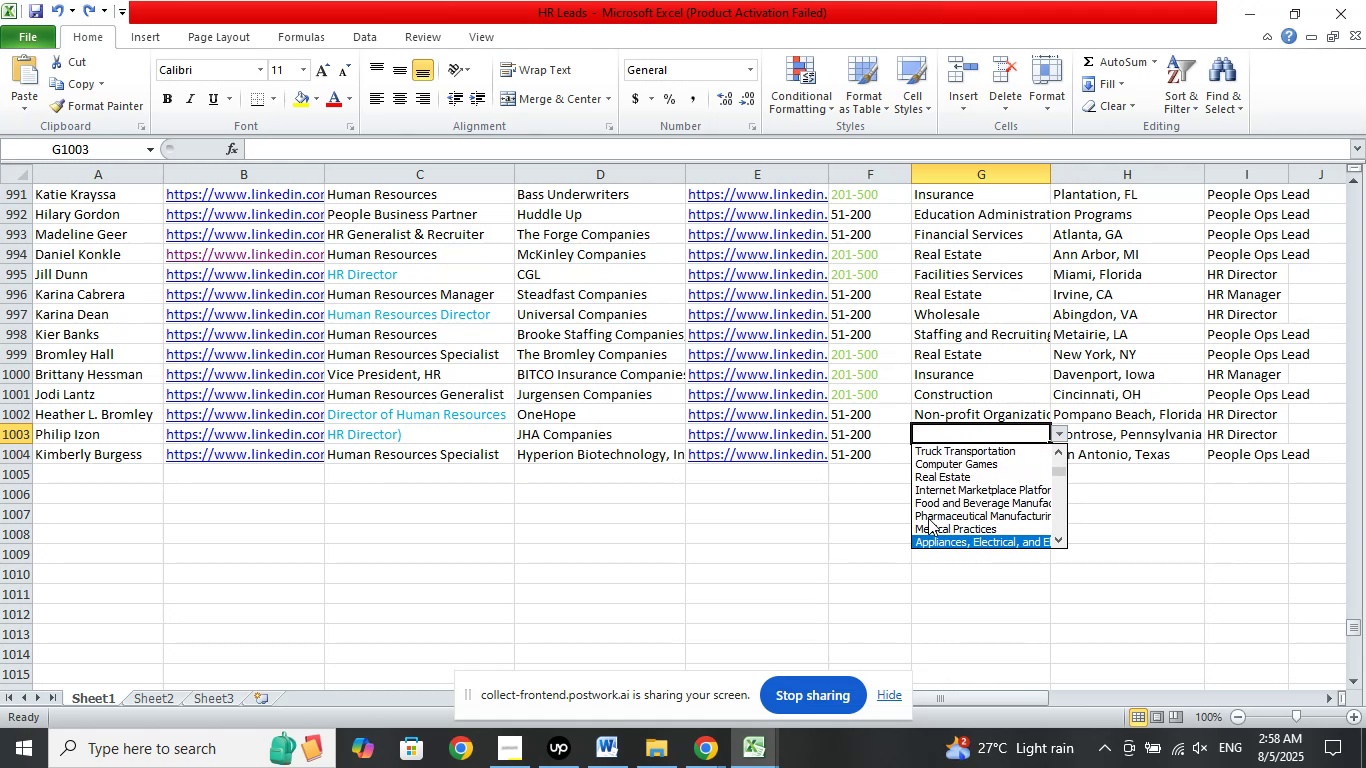 
key(ArrowDown)
 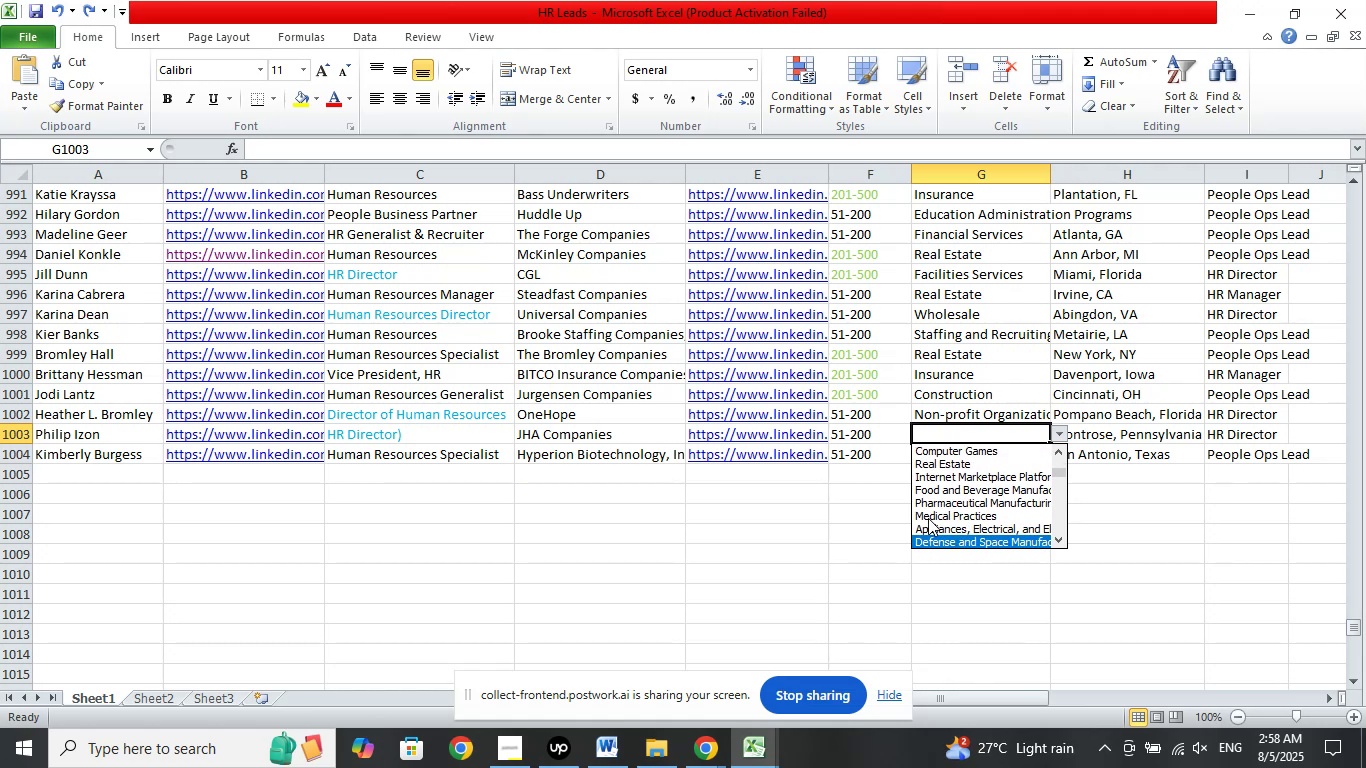 
key(ArrowDown)
 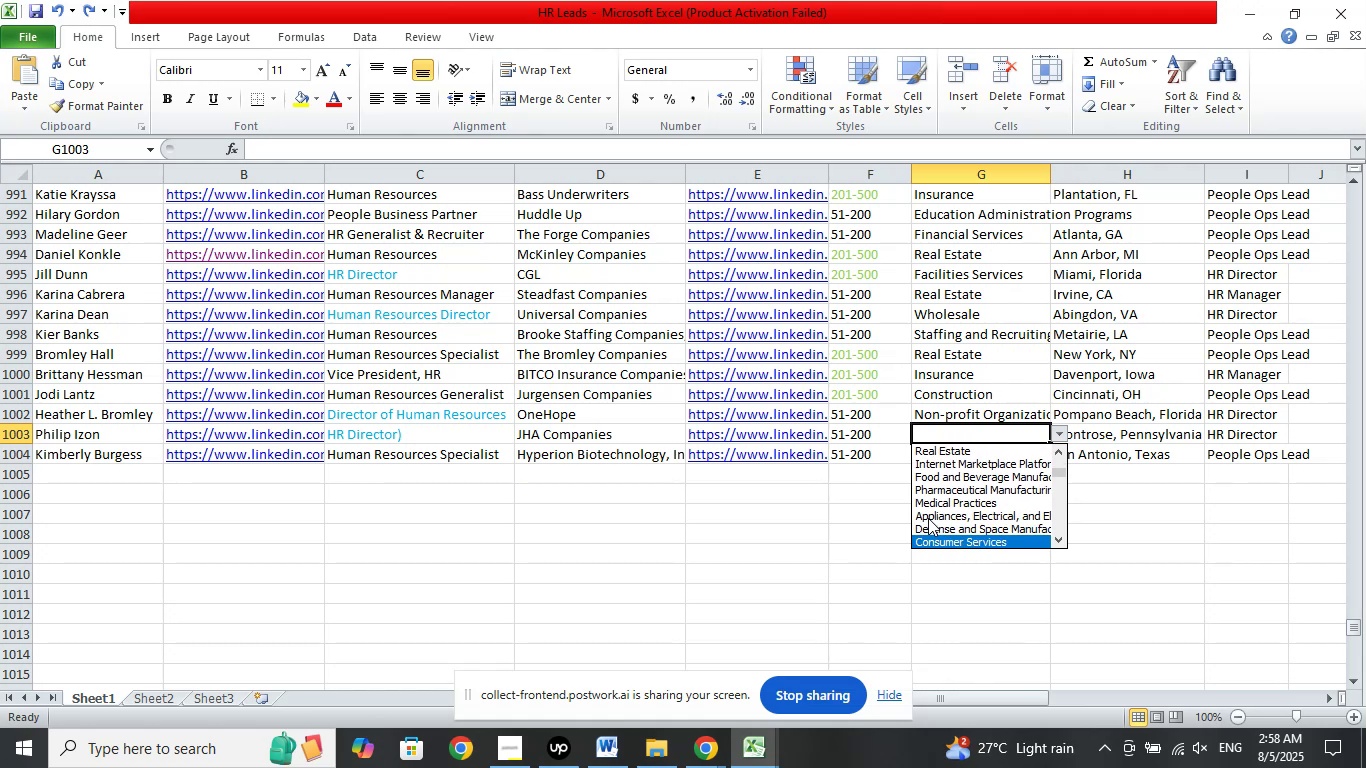 
key(ArrowDown)
 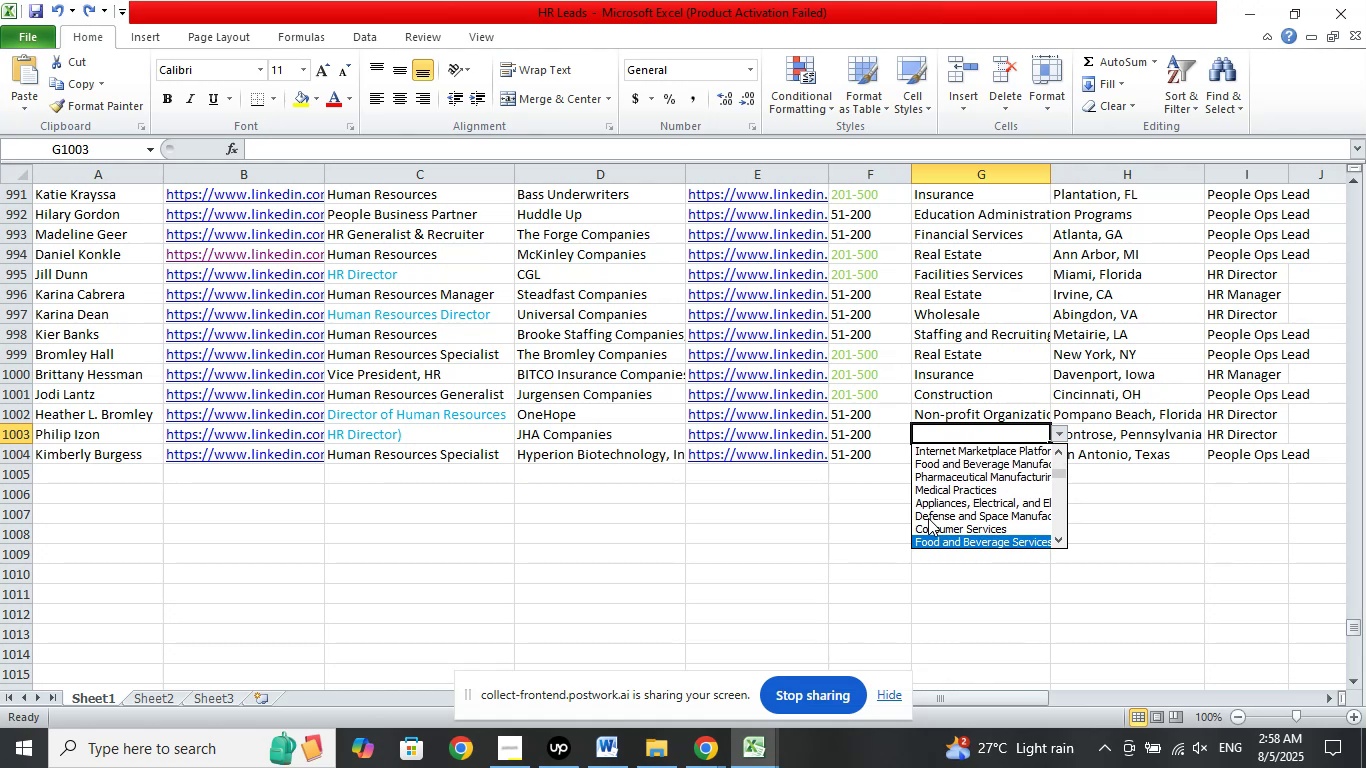 
key(ArrowDown)
 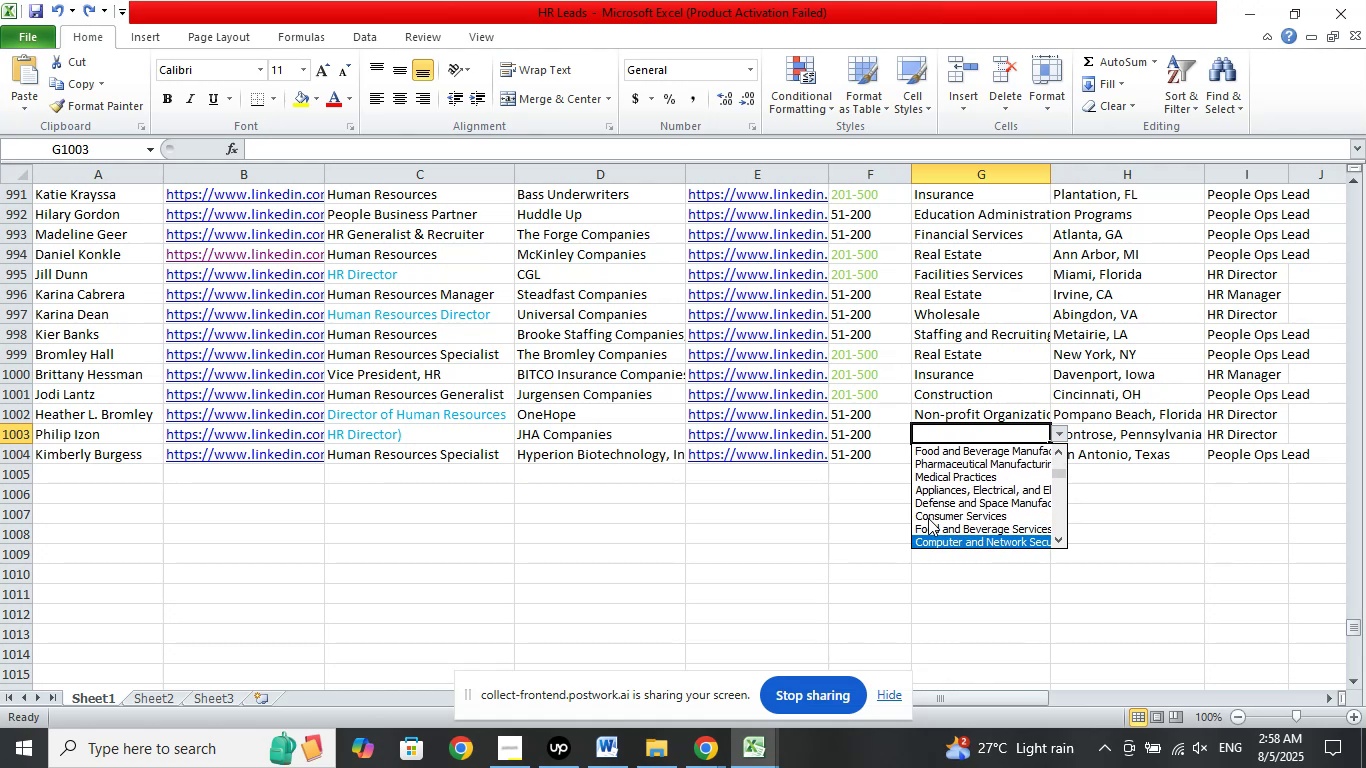 
key(ArrowDown)
 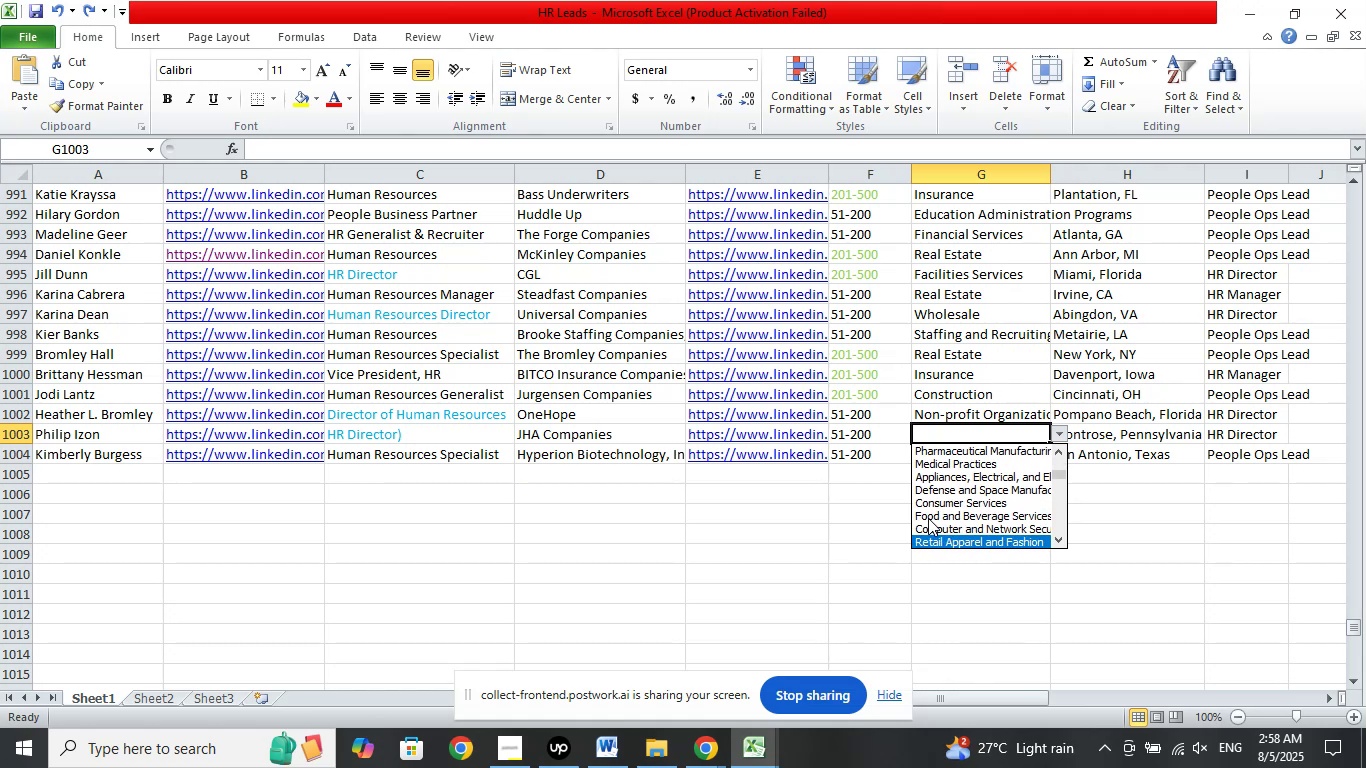 
key(ArrowDown)
 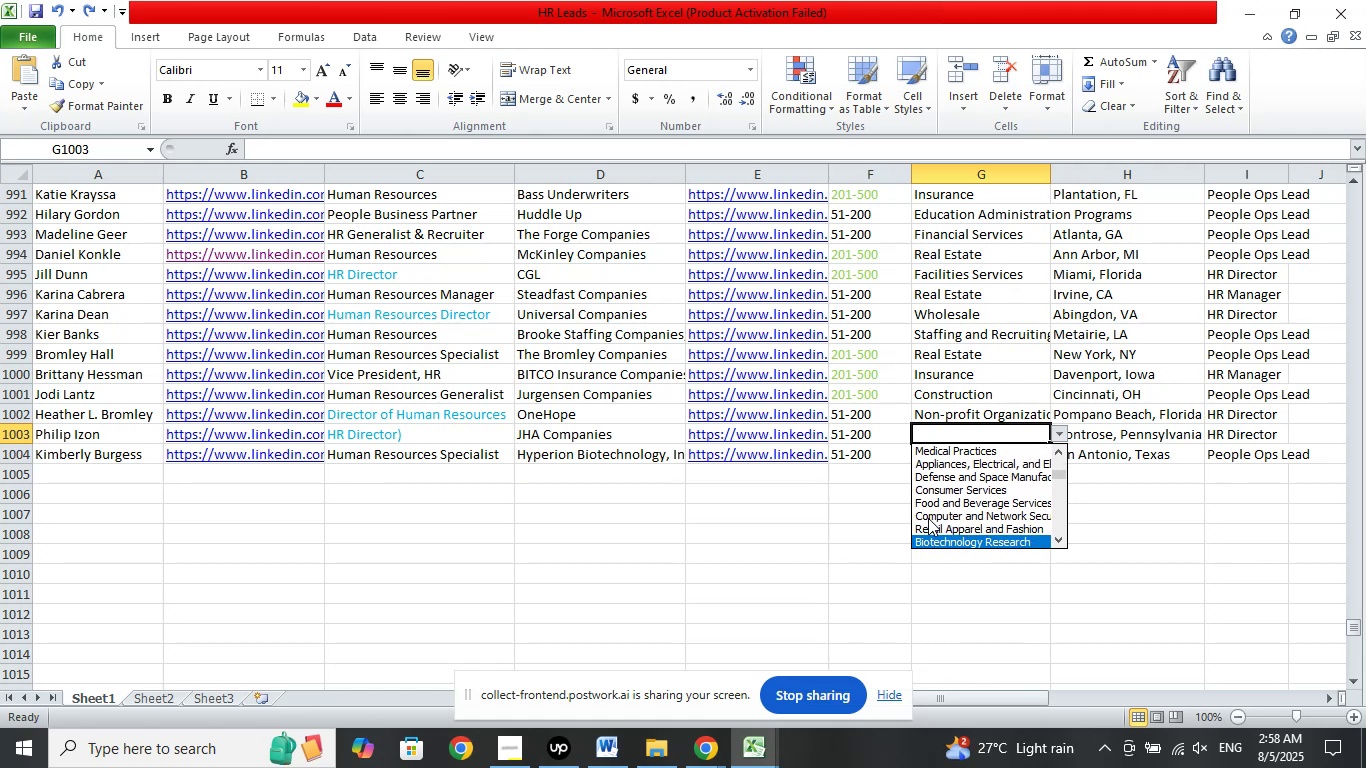 
key(ArrowDown)
 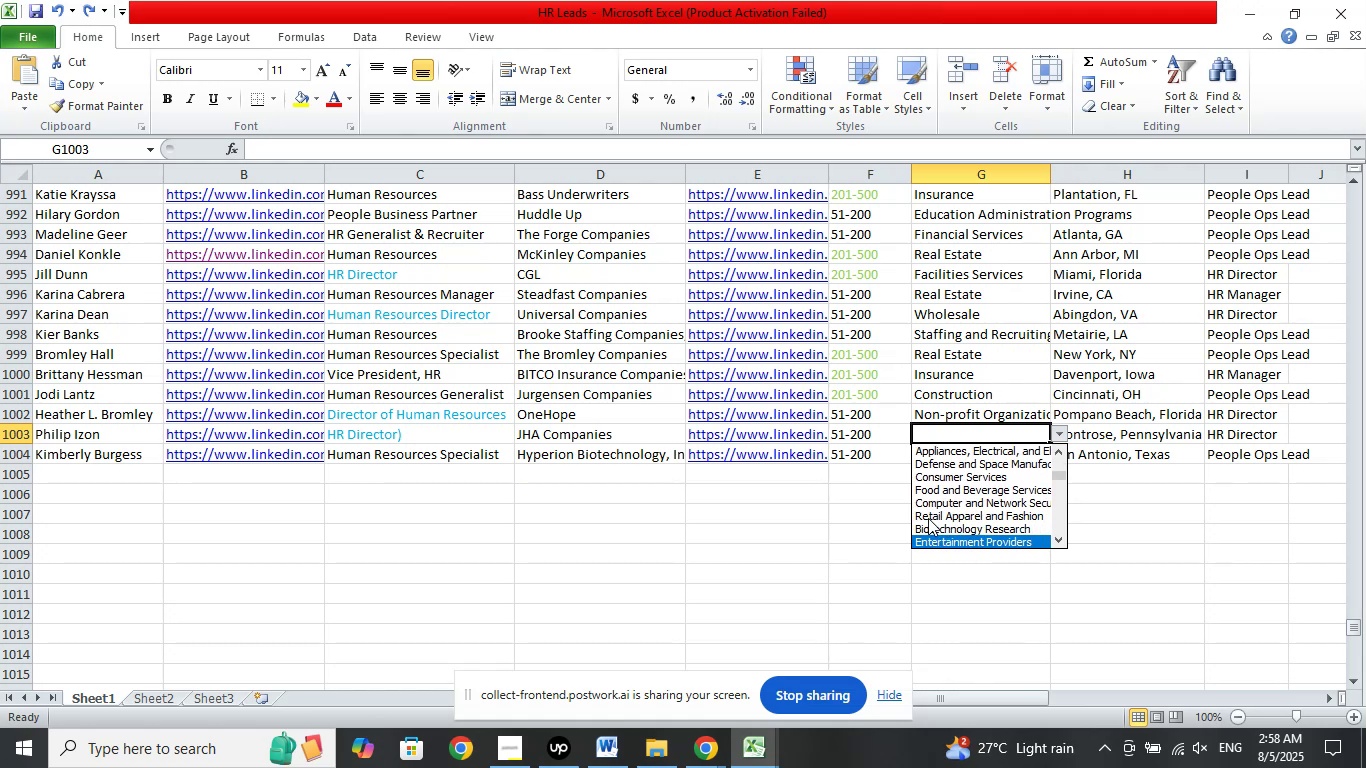 
key(ArrowDown)
 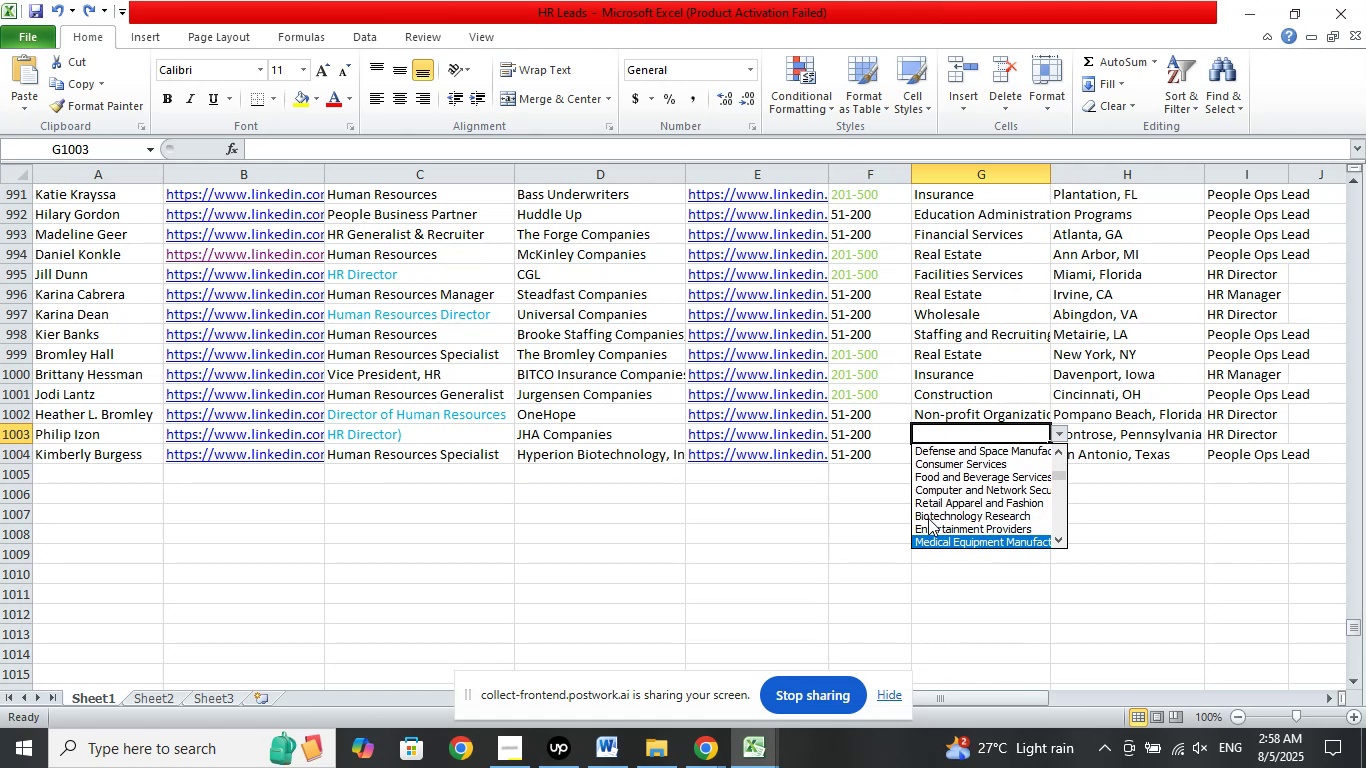 
key(ArrowDown)
 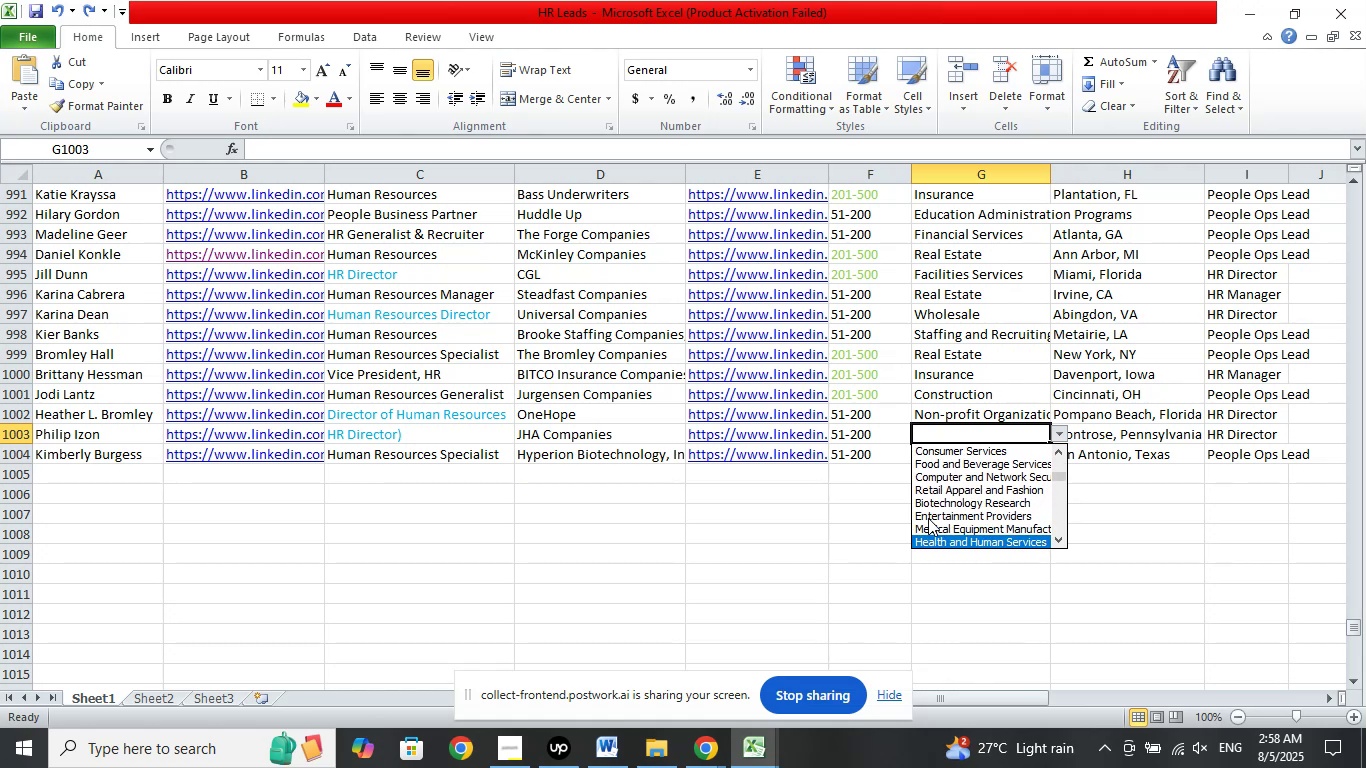 
key(ArrowDown)
 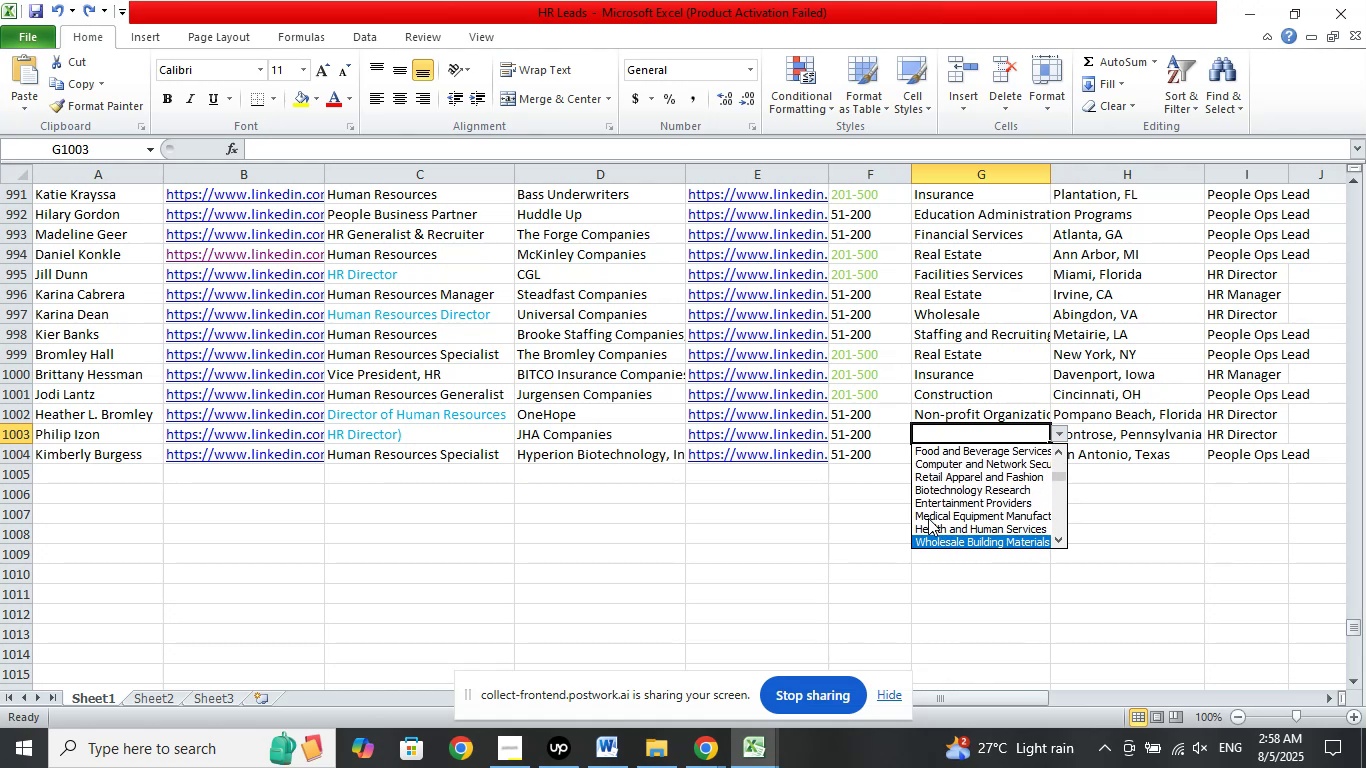 
key(ArrowDown)
 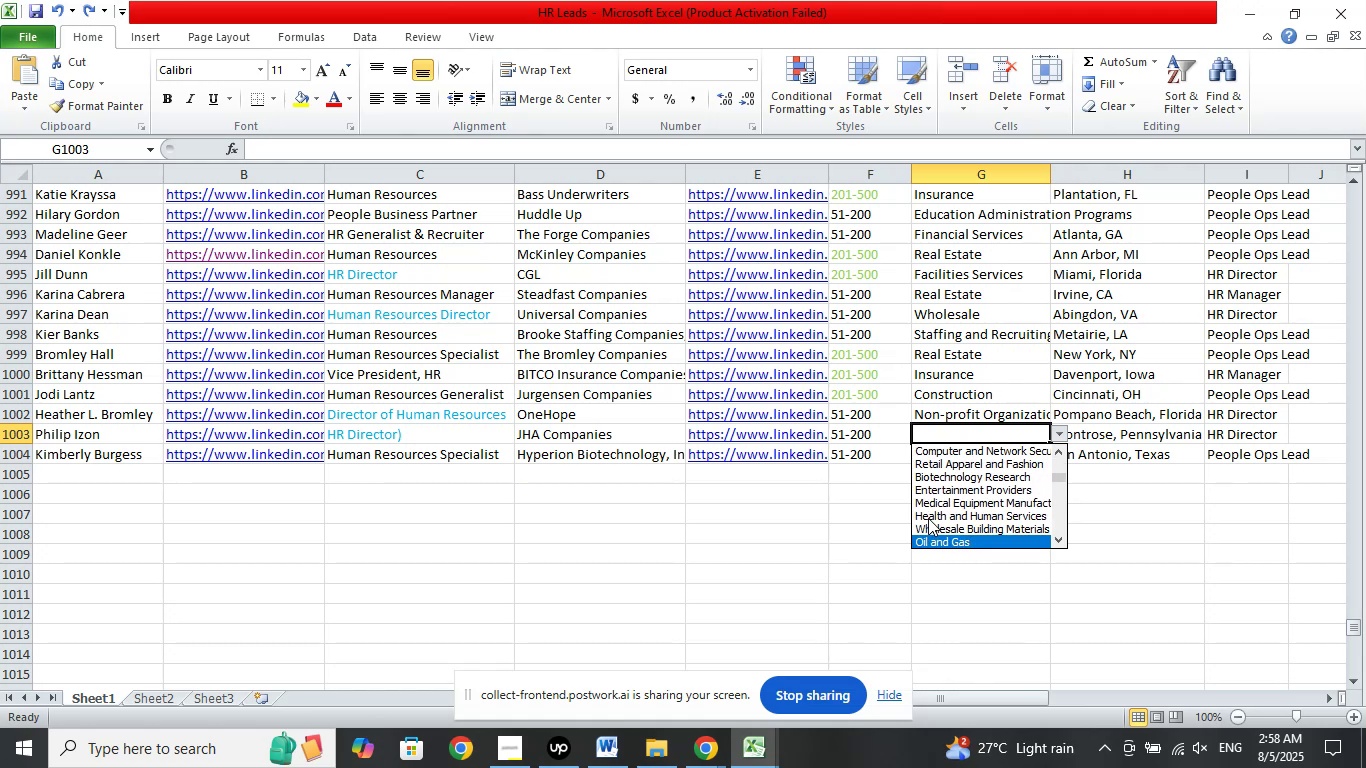 
key(ArrowDown)
 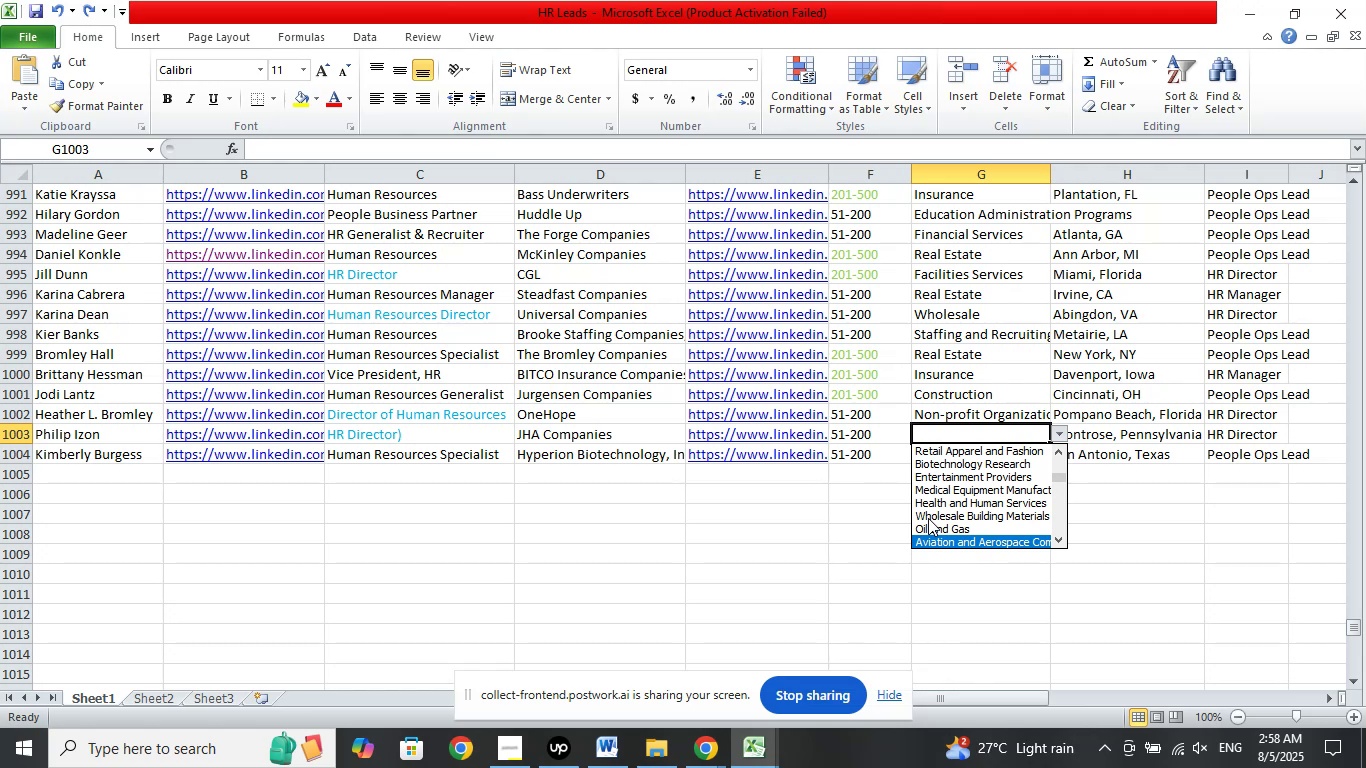 
key(ArrowDown)
 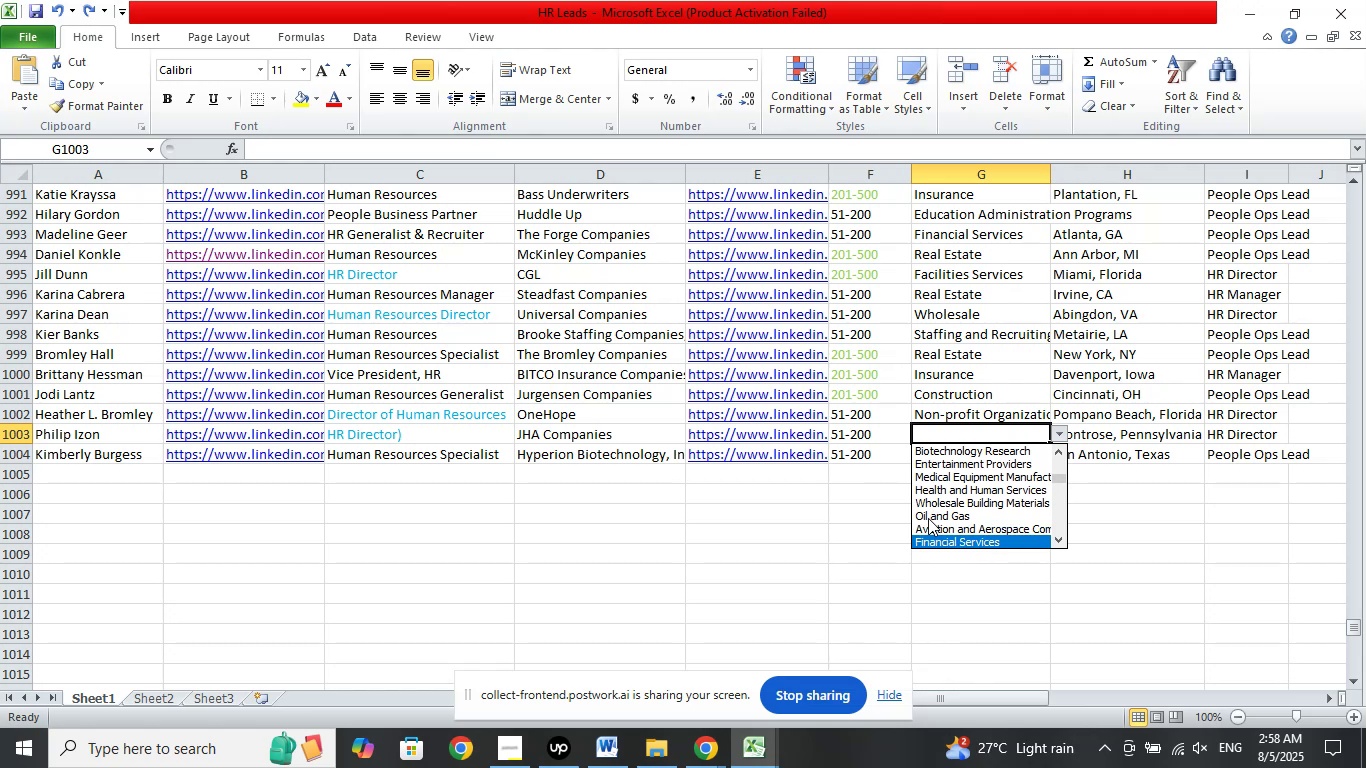 
key(ArrowDown)
 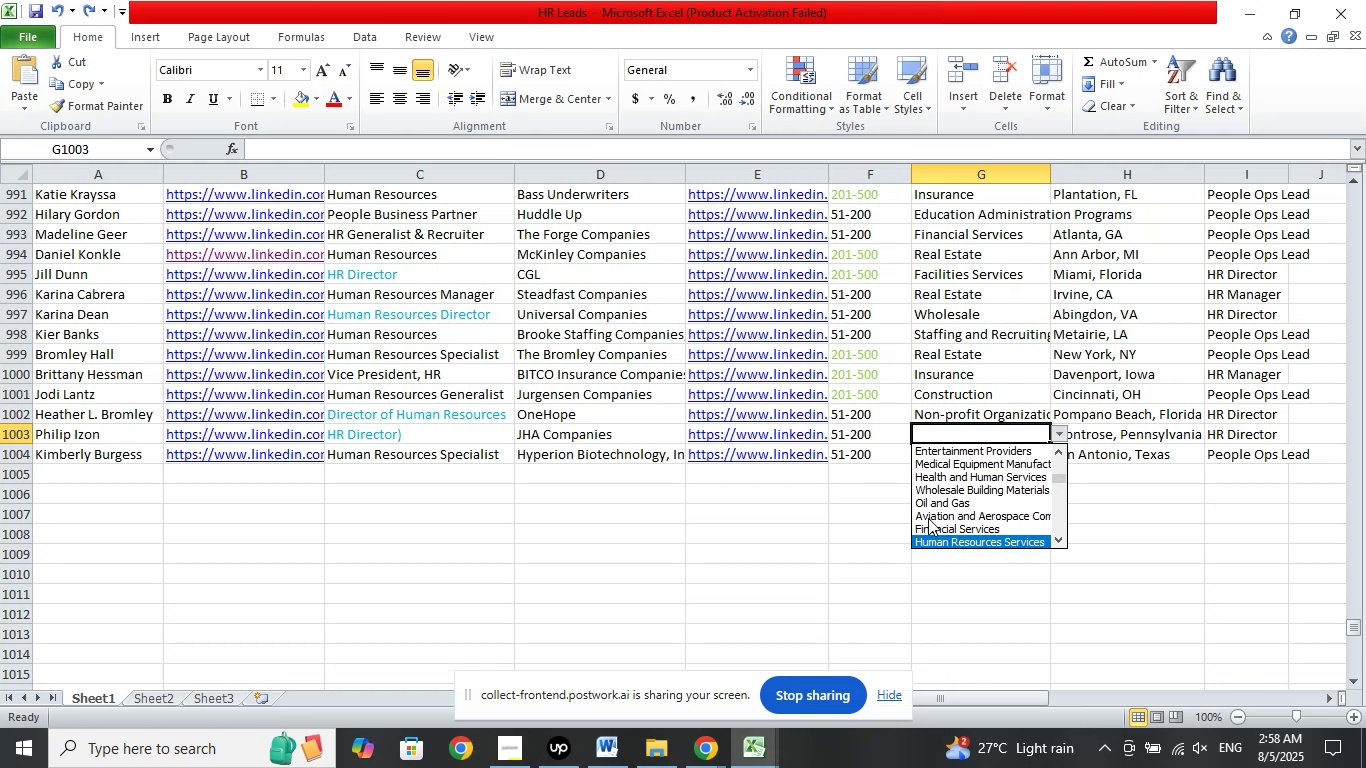 
key(ArrowDown)
 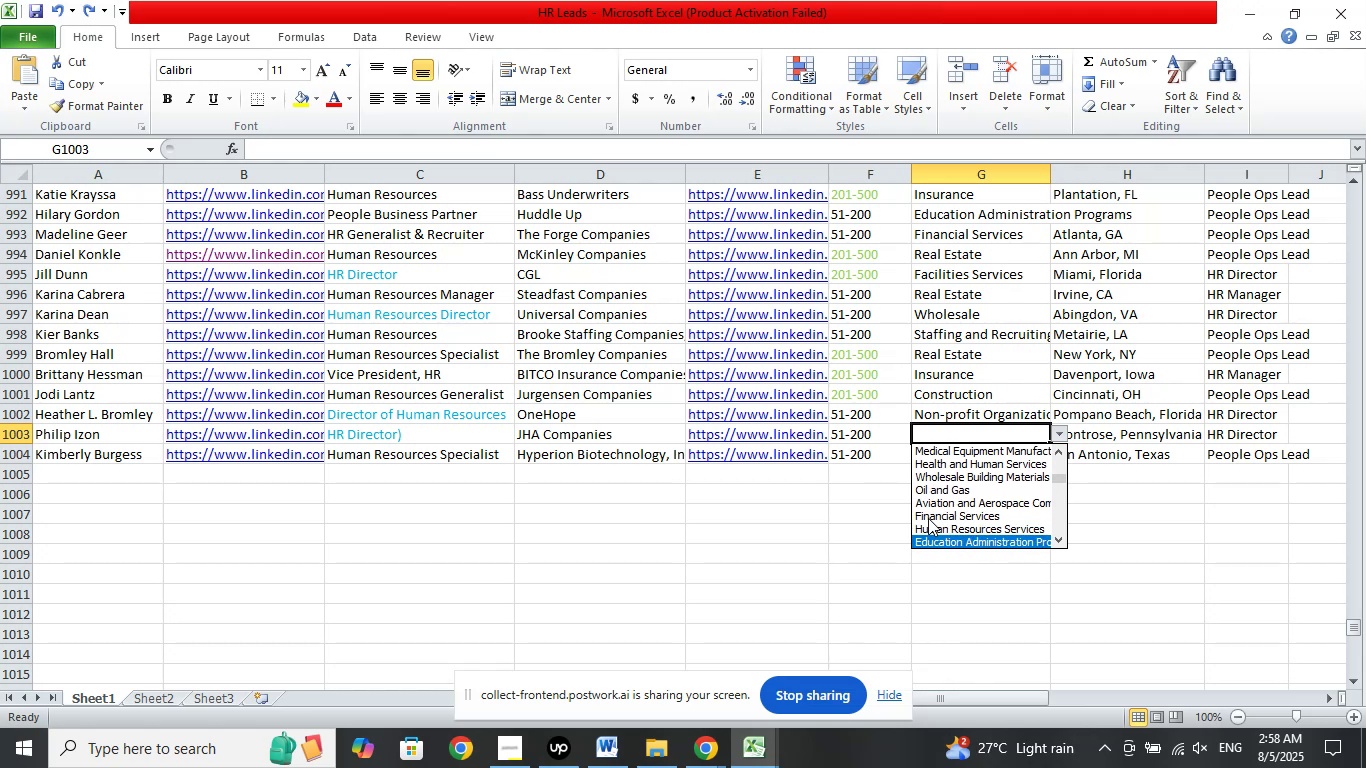 
key(ArrowDown)
 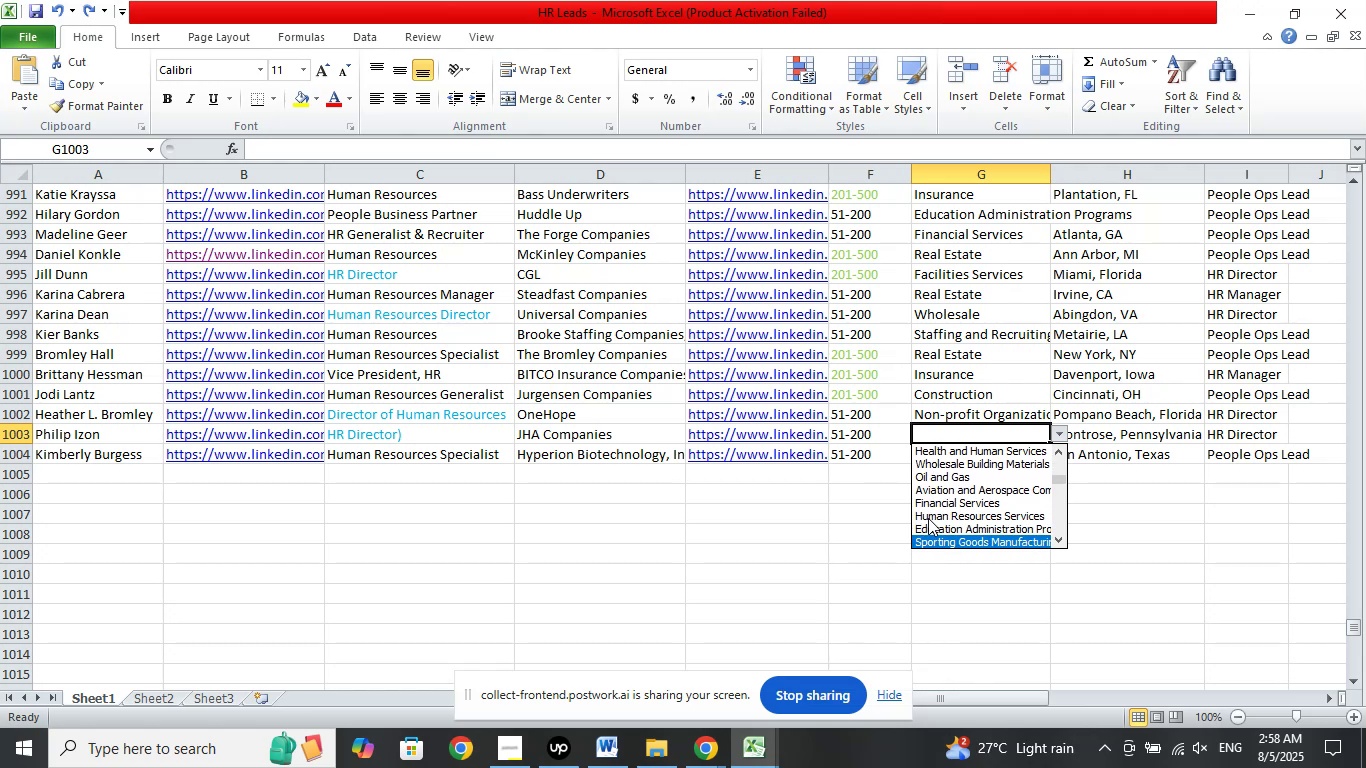 
key(ArrowDown)
 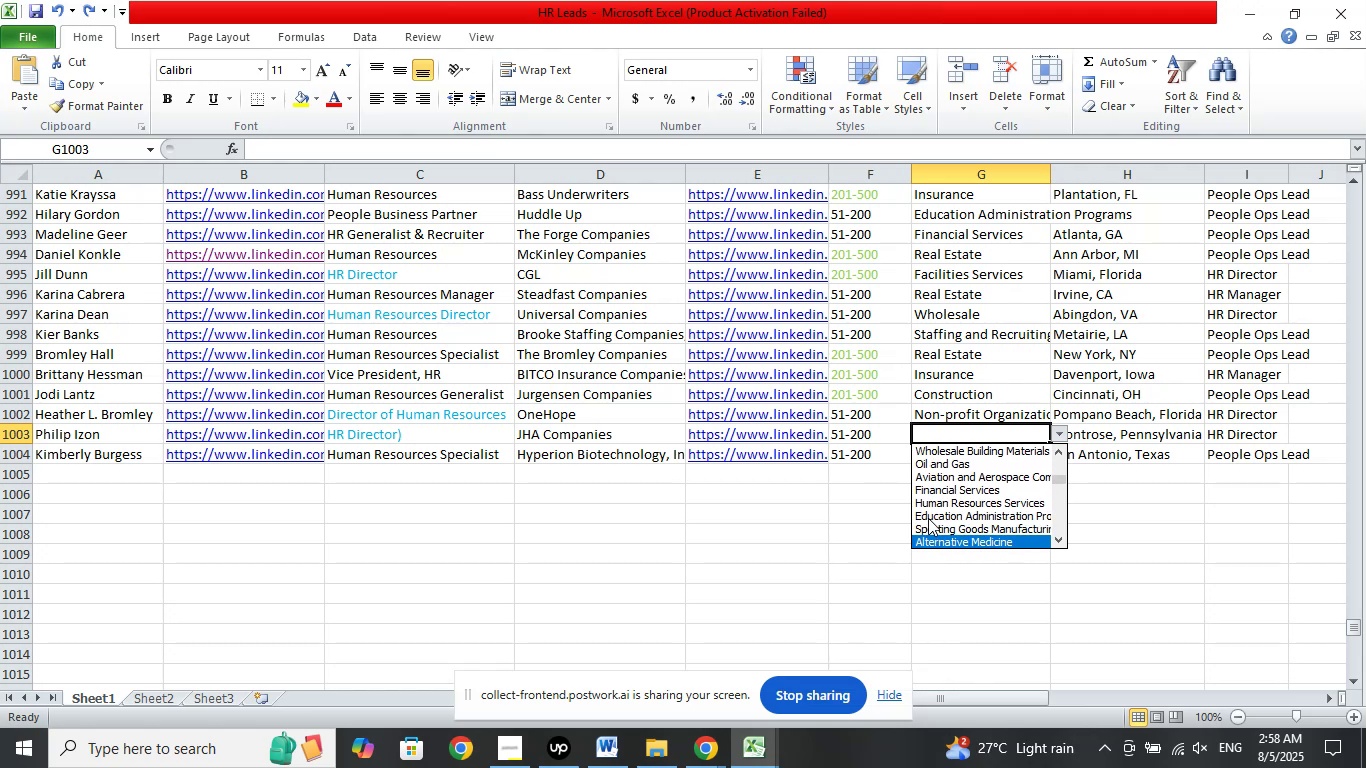 
key(ArrowDown)
 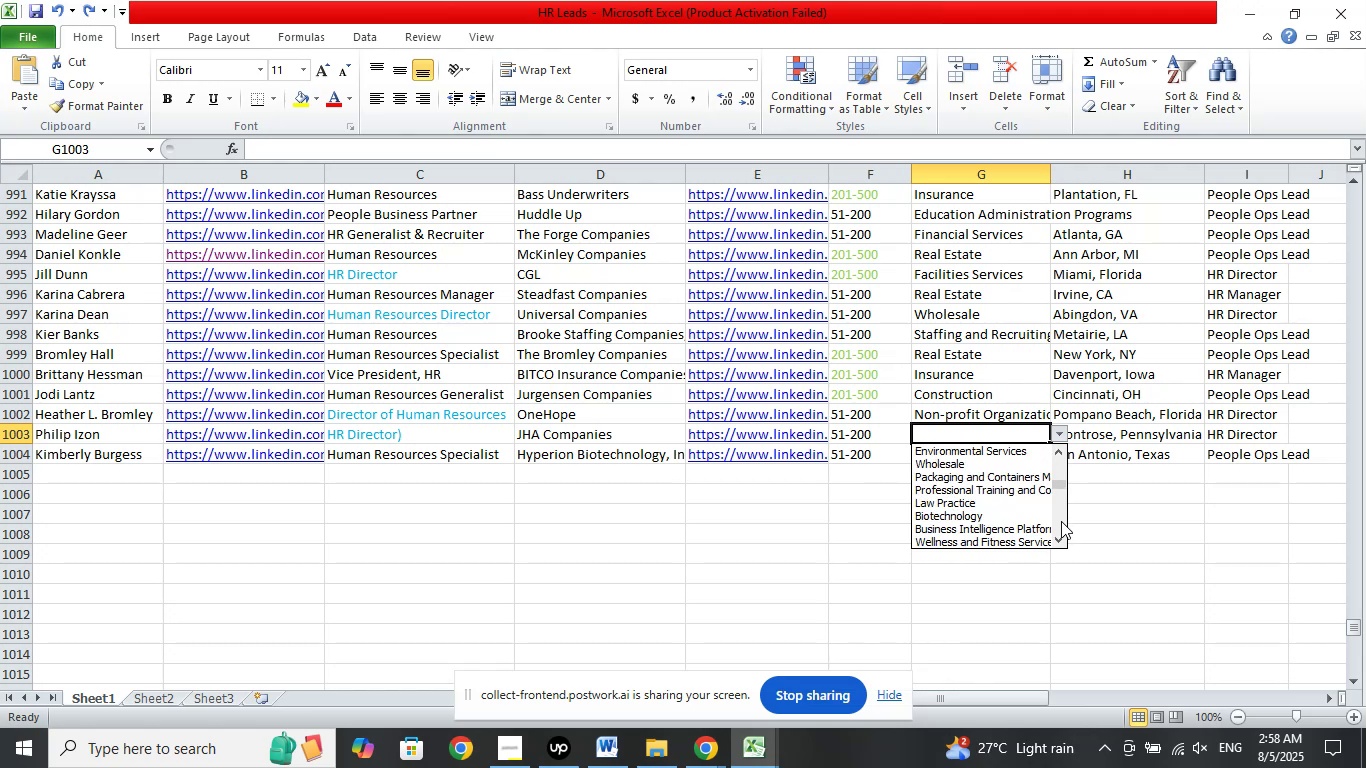 
left_click([1061, 521])
 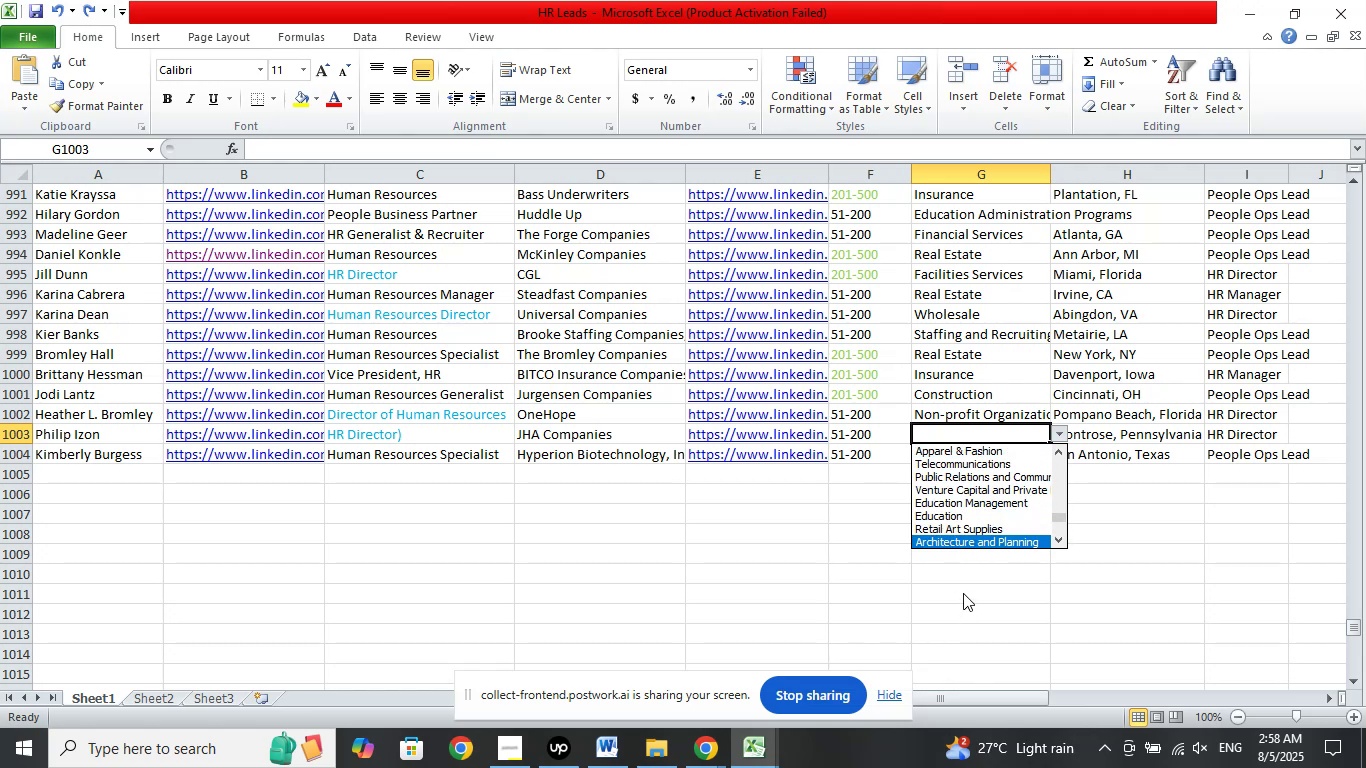 
key(ArrowDown)
 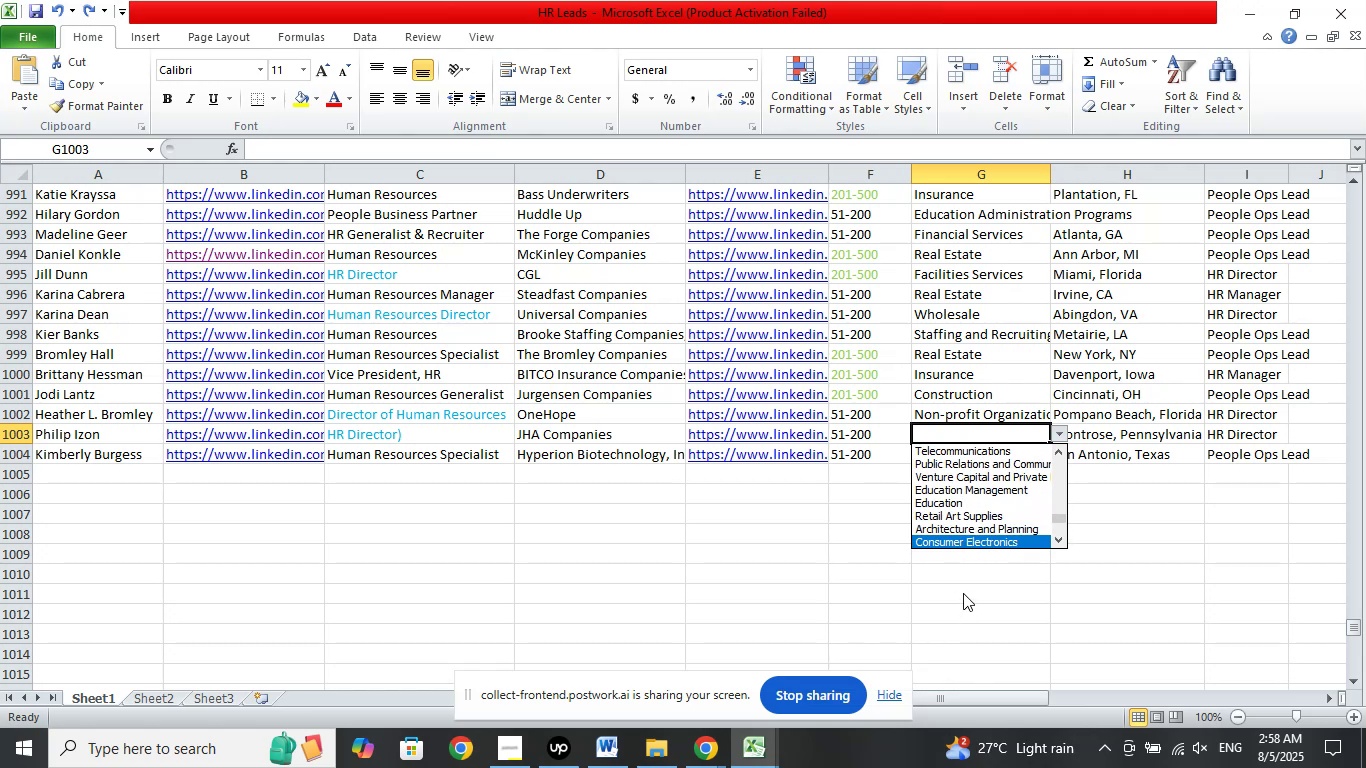 
key(ArrowDown)
 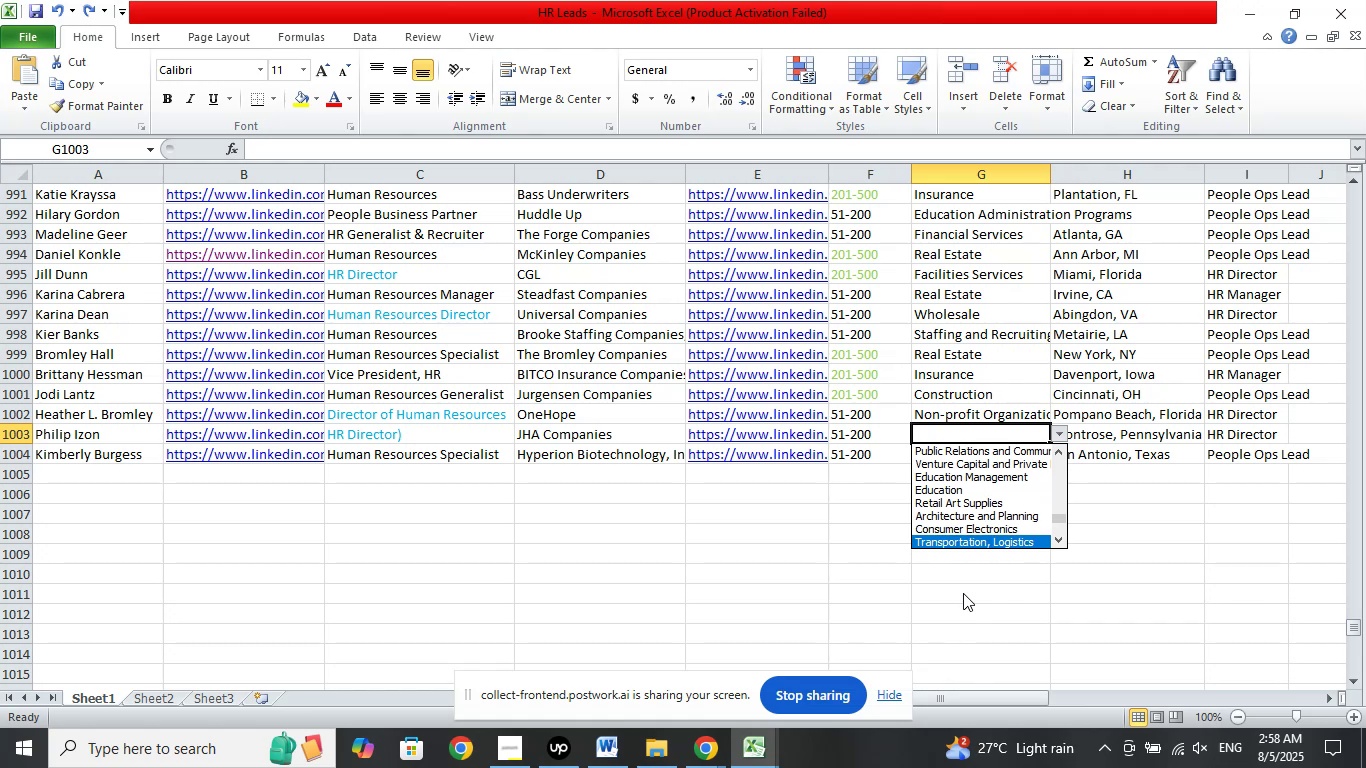 
key(ArrowDown)
 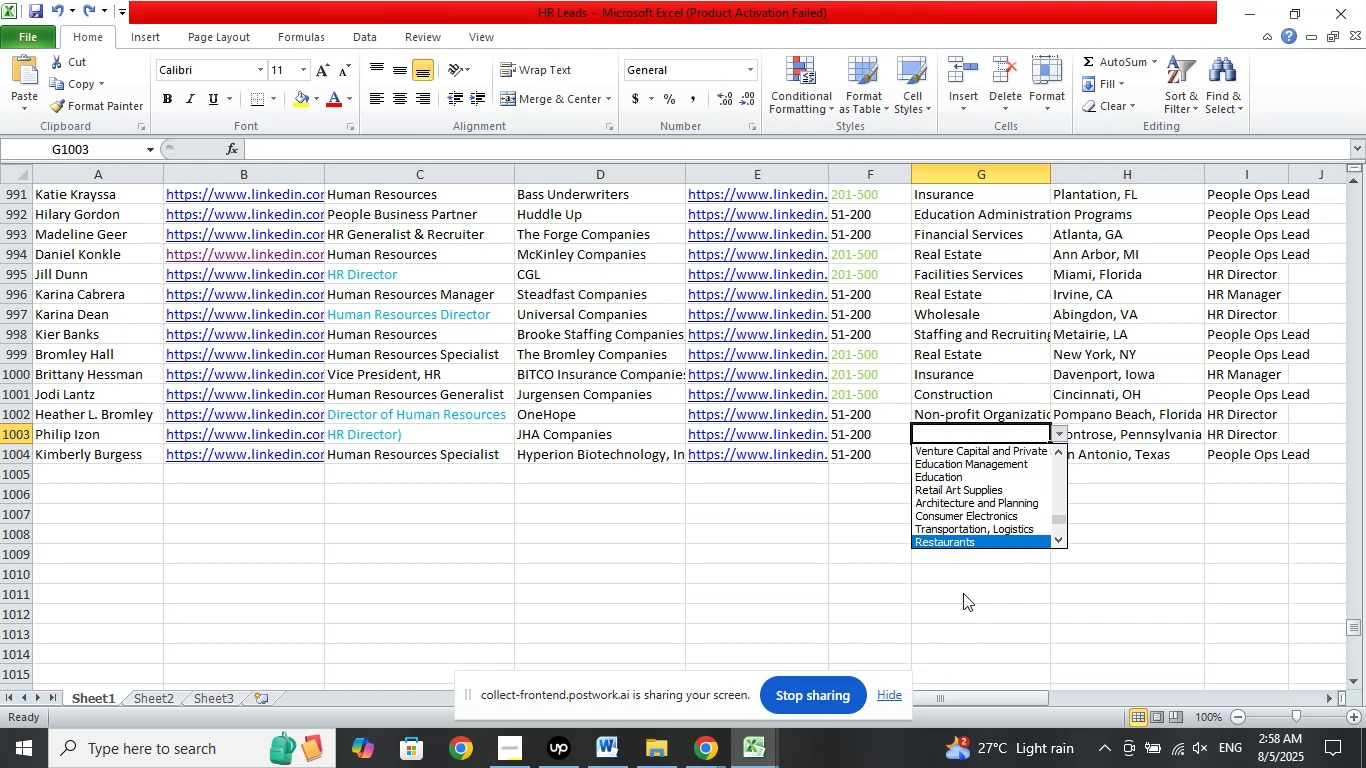 
key(ArrowDown)
 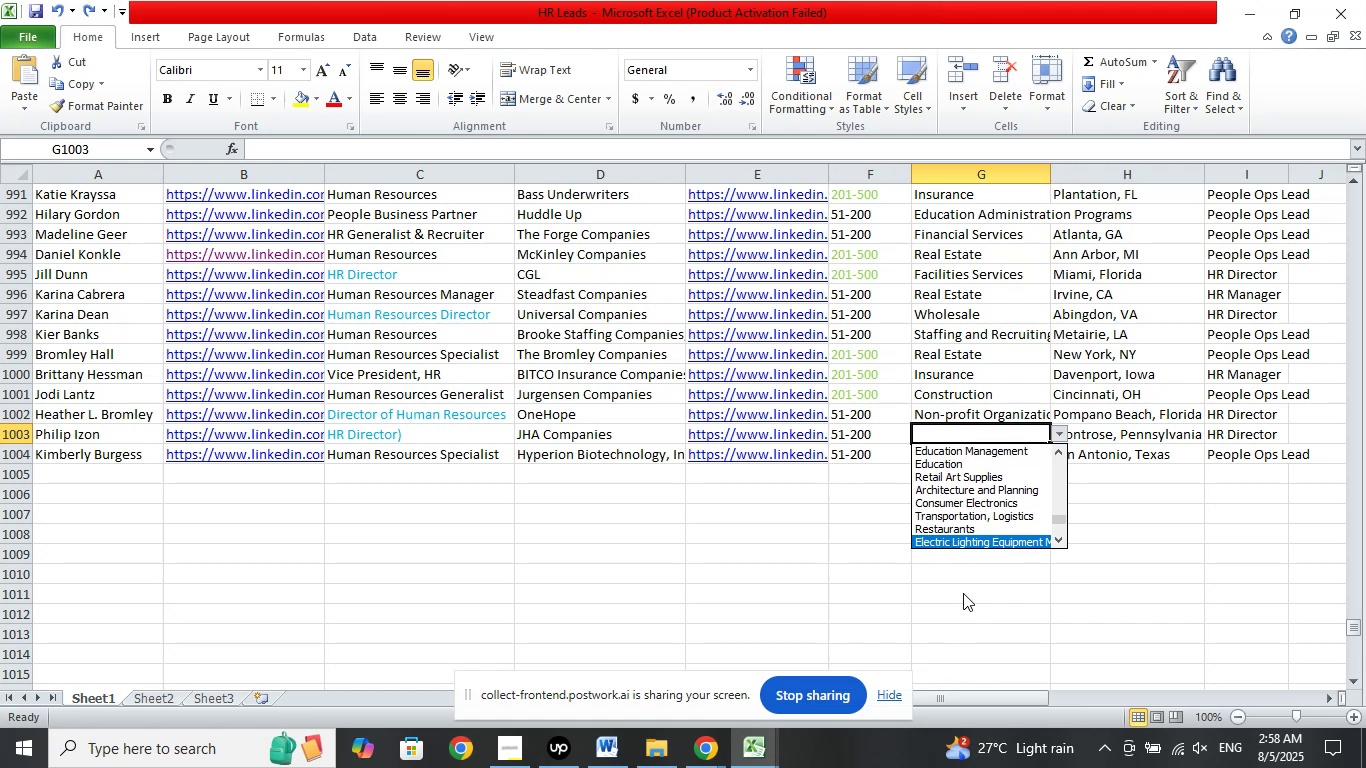 
key(ArrowDown)
 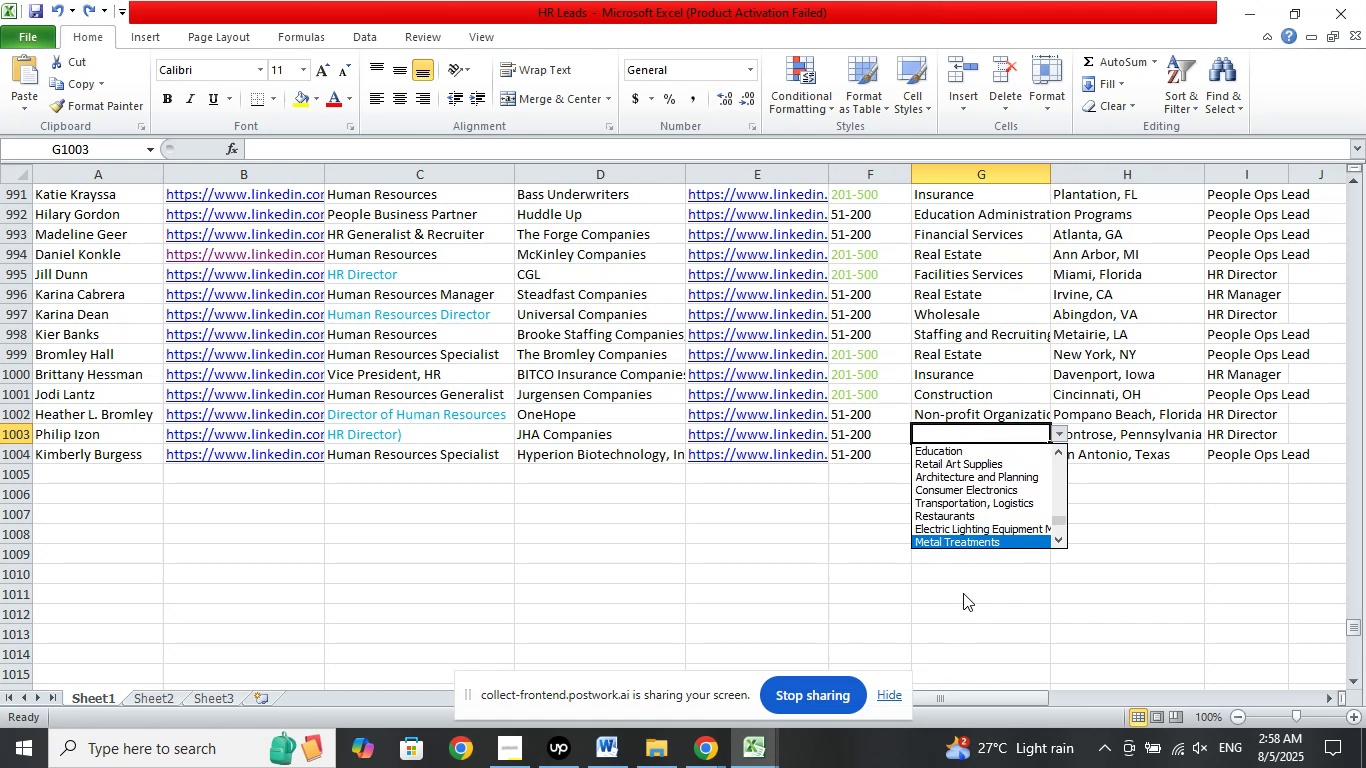 
key(ArrowDown)
 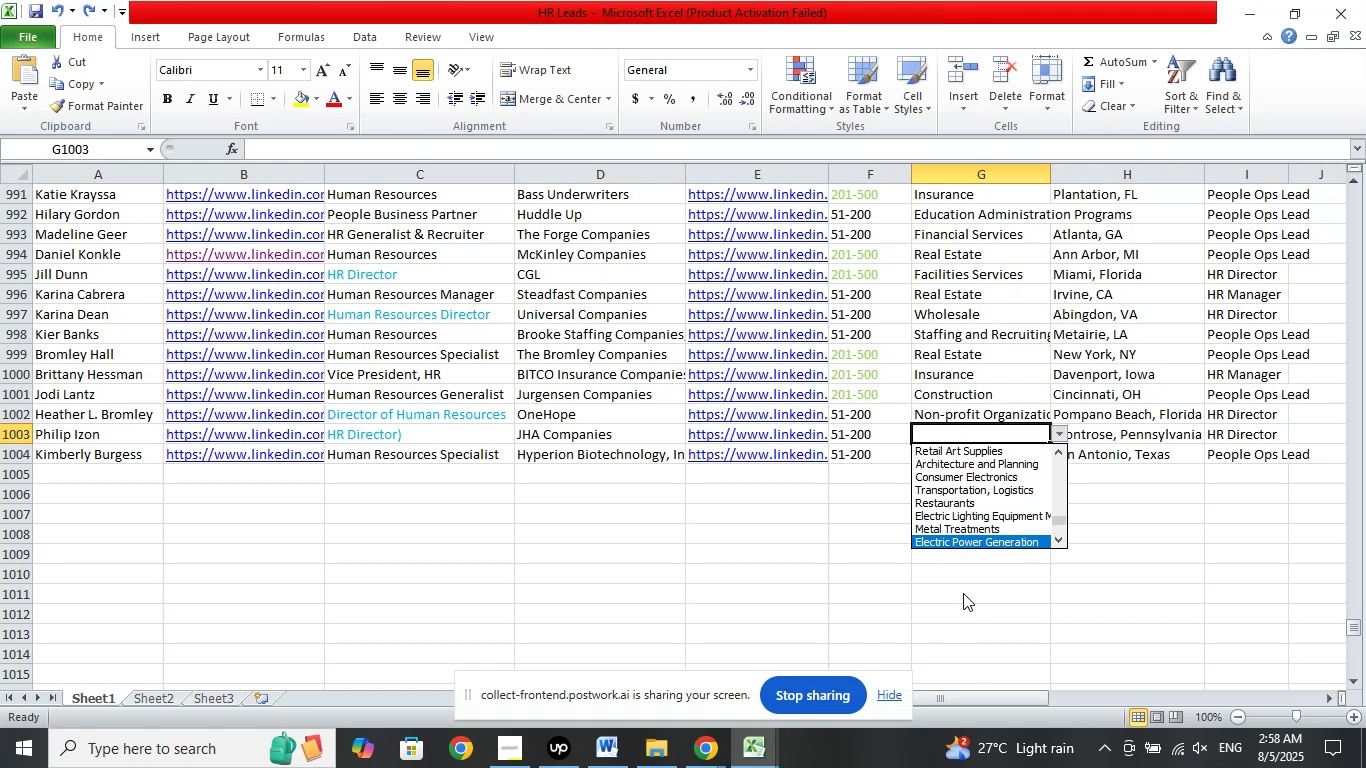 
key(ArrowDown)
 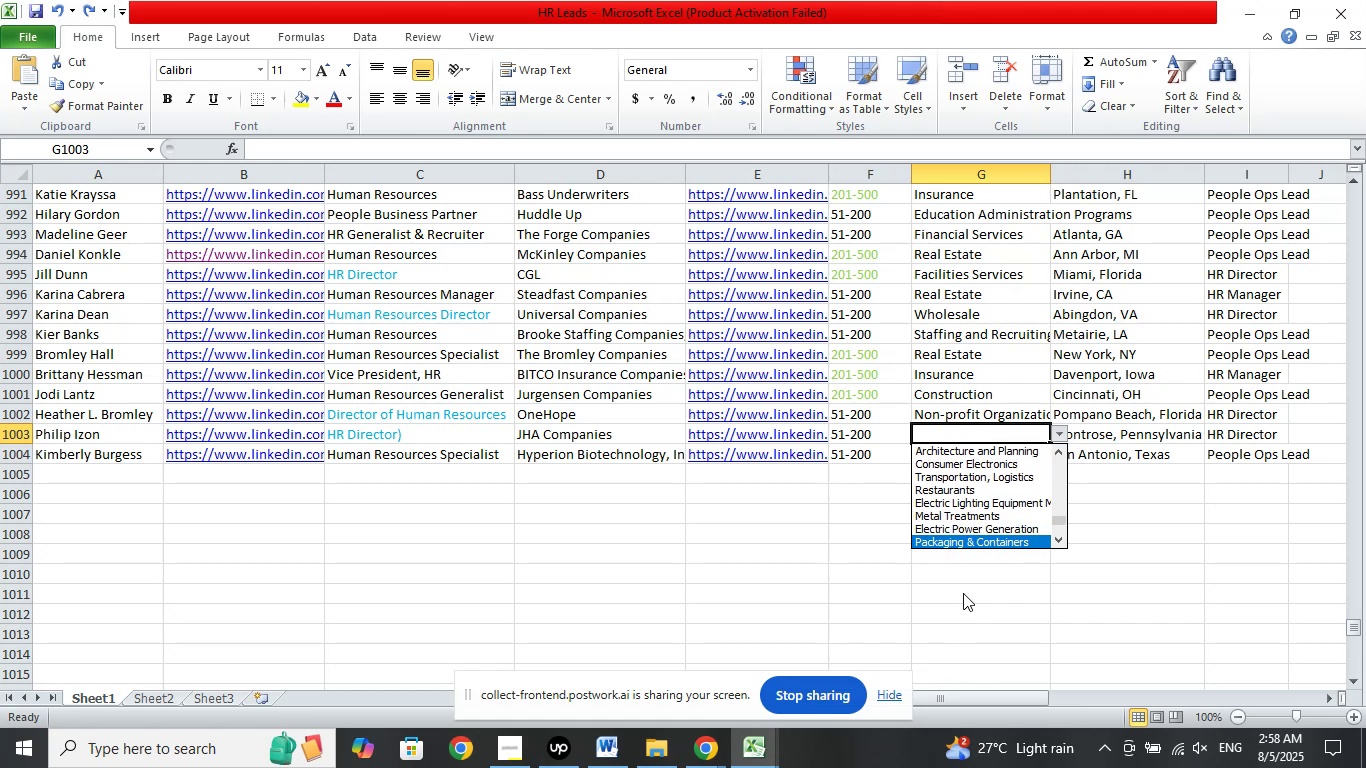 
key(ArrowDown)
 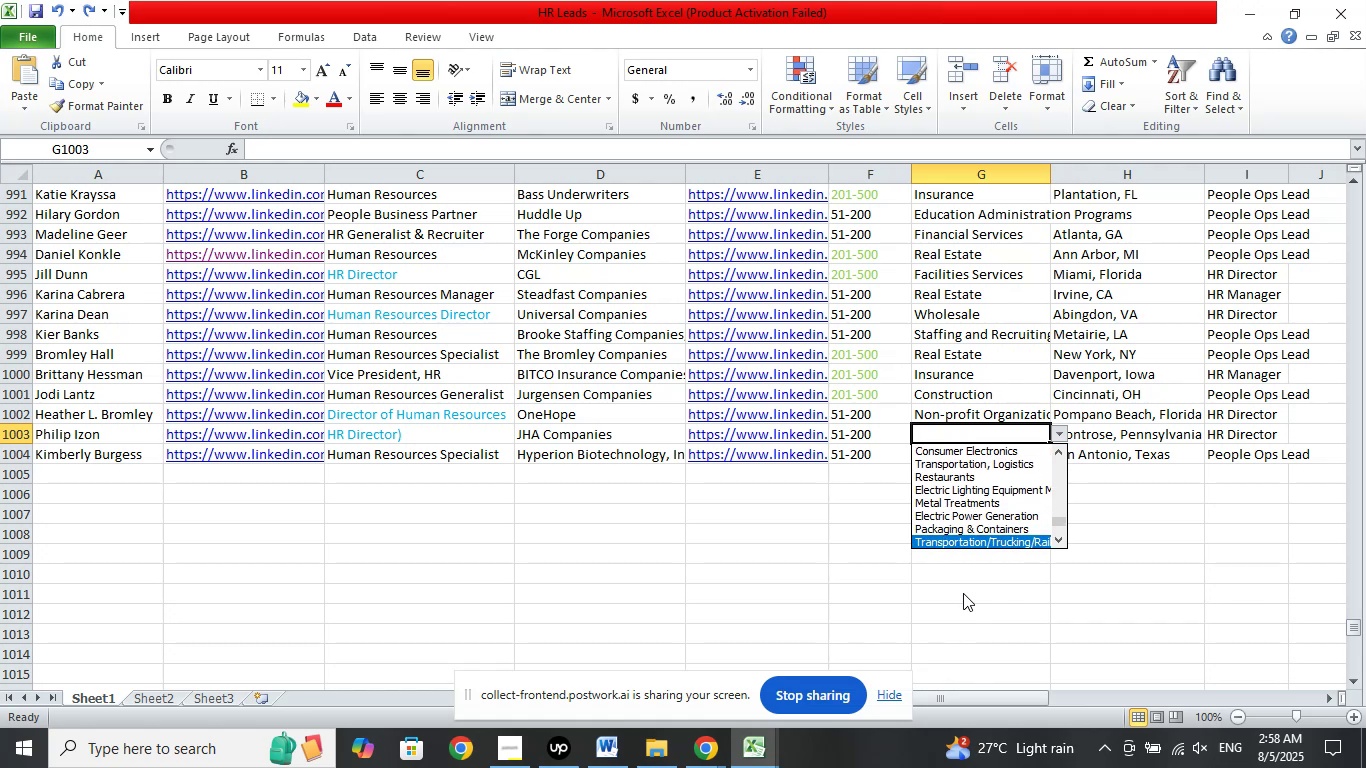 
key(ArrowDown)
 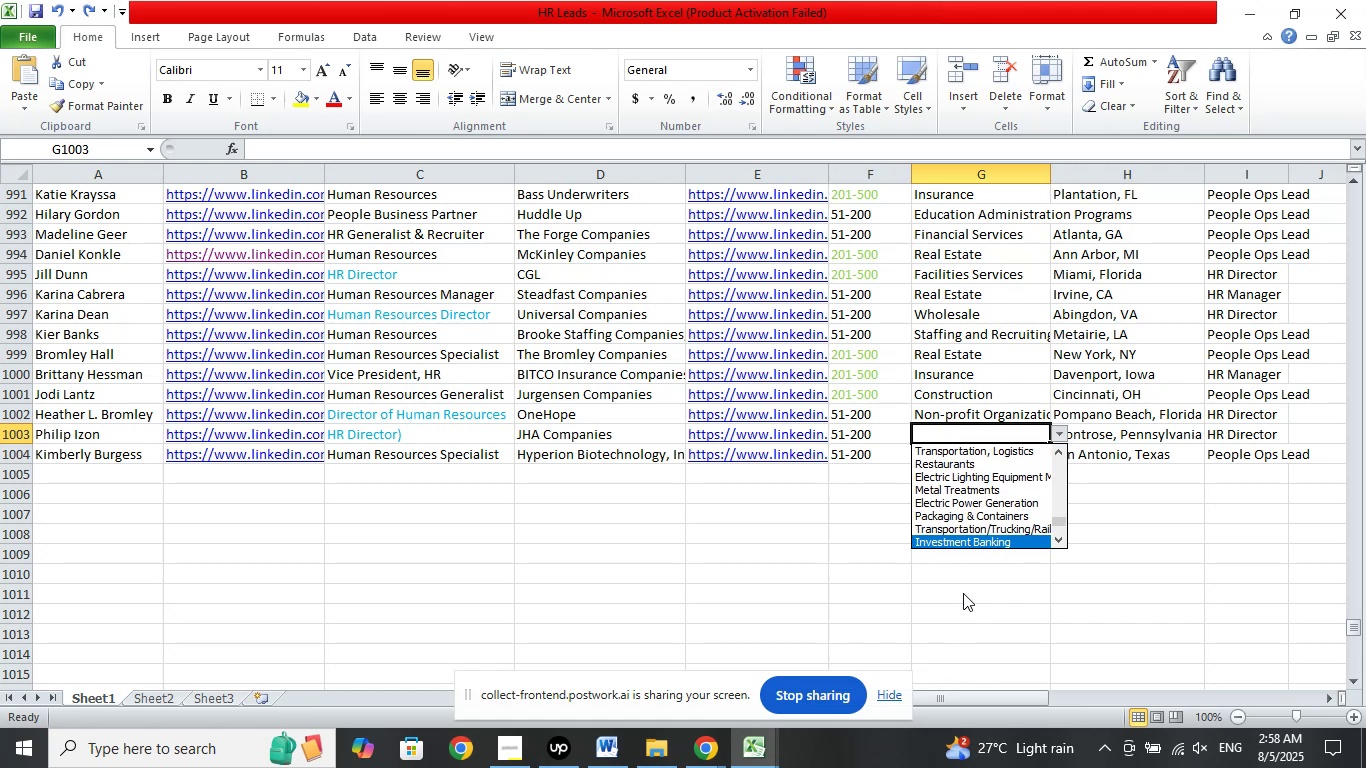 
key(ArrowDown)
 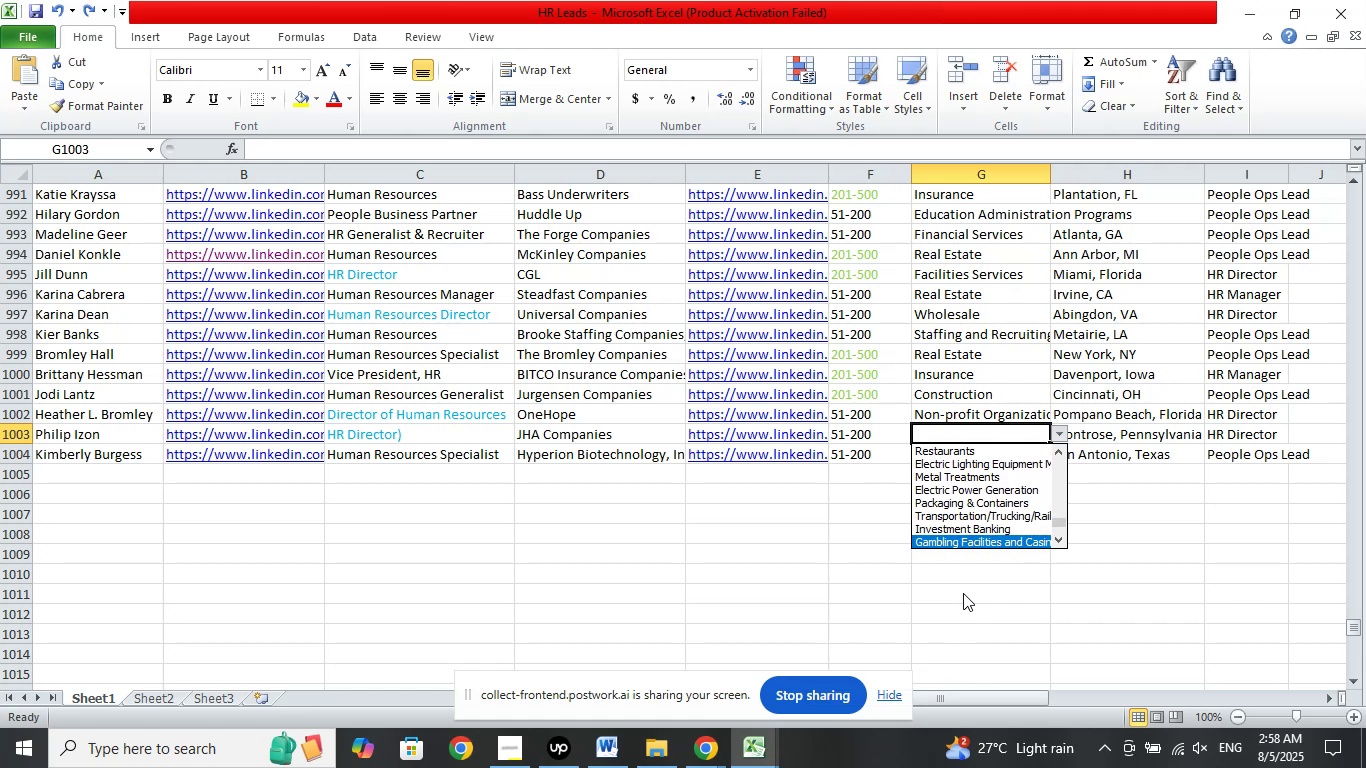 
key(ArrowDown)
 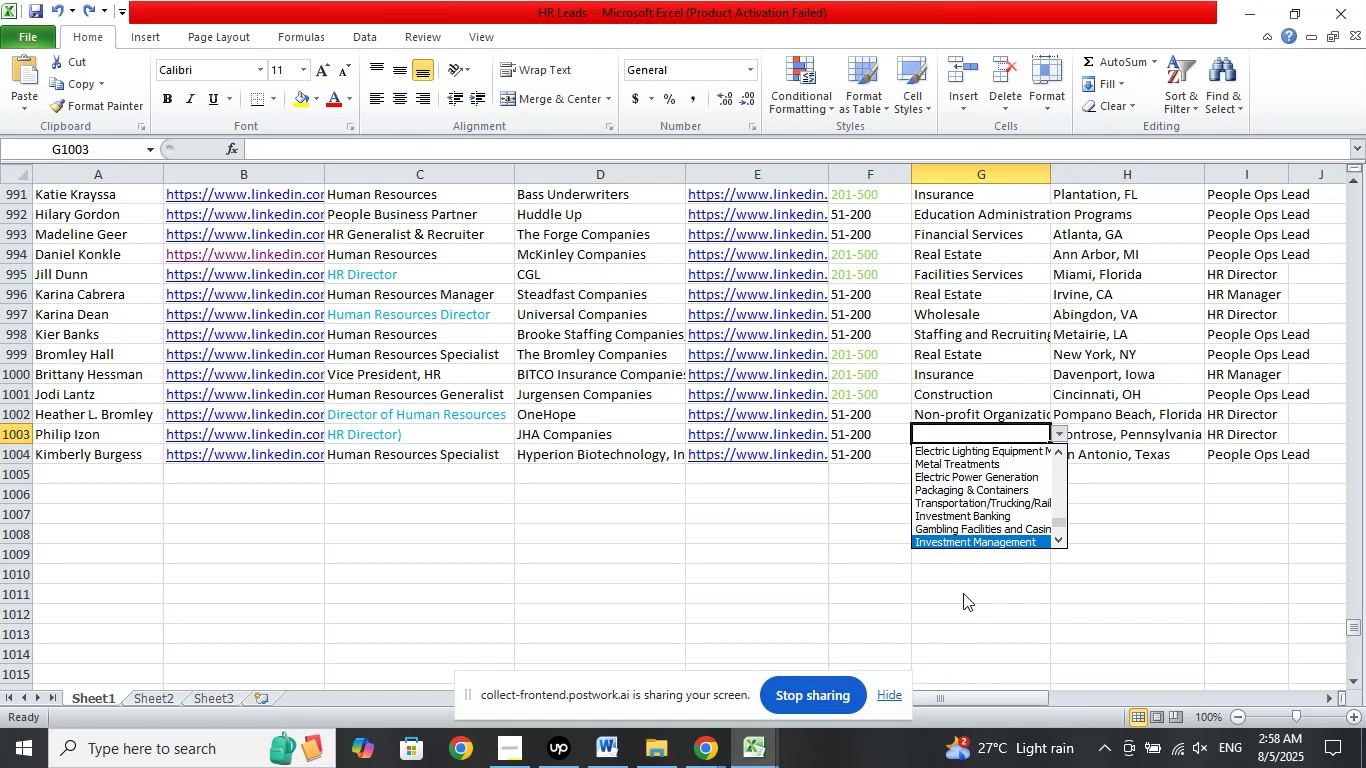 
key(ArrowDown)
 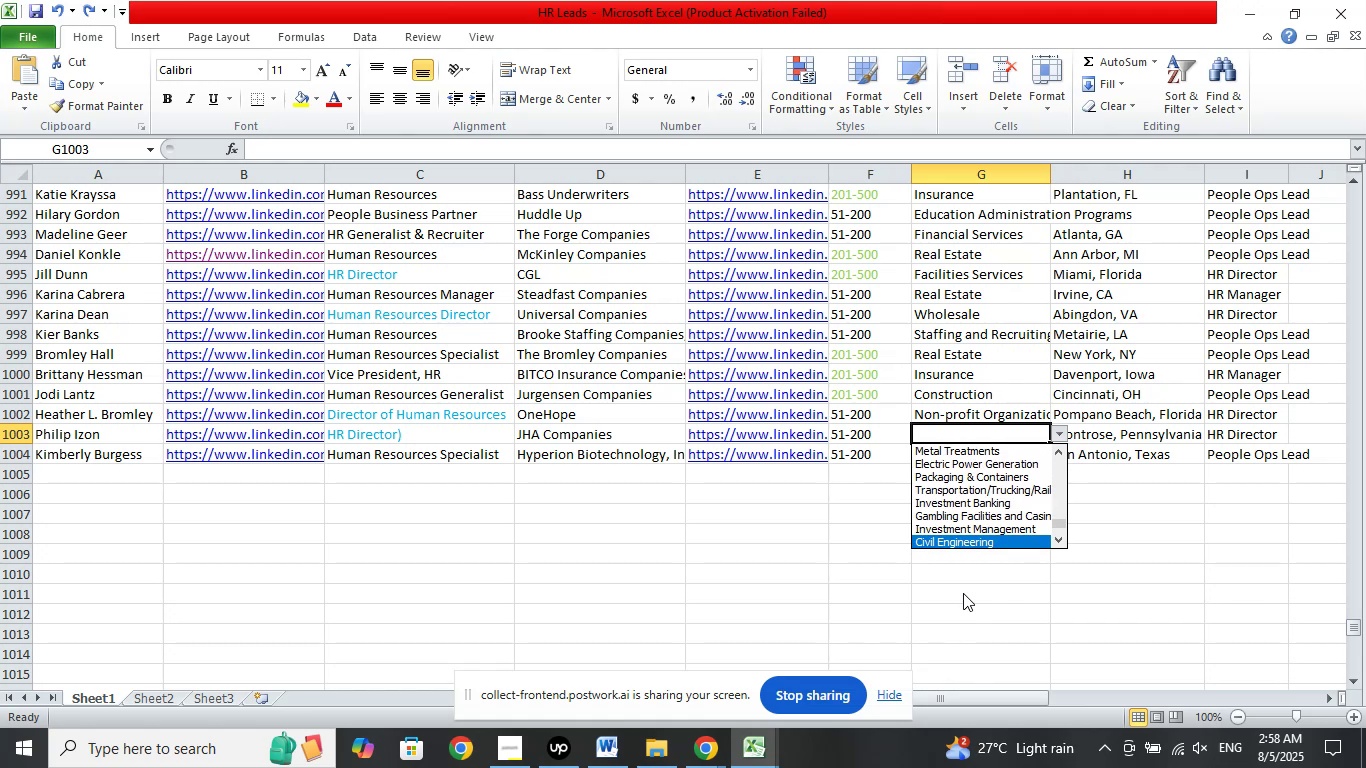 
key(ArrowDown)
 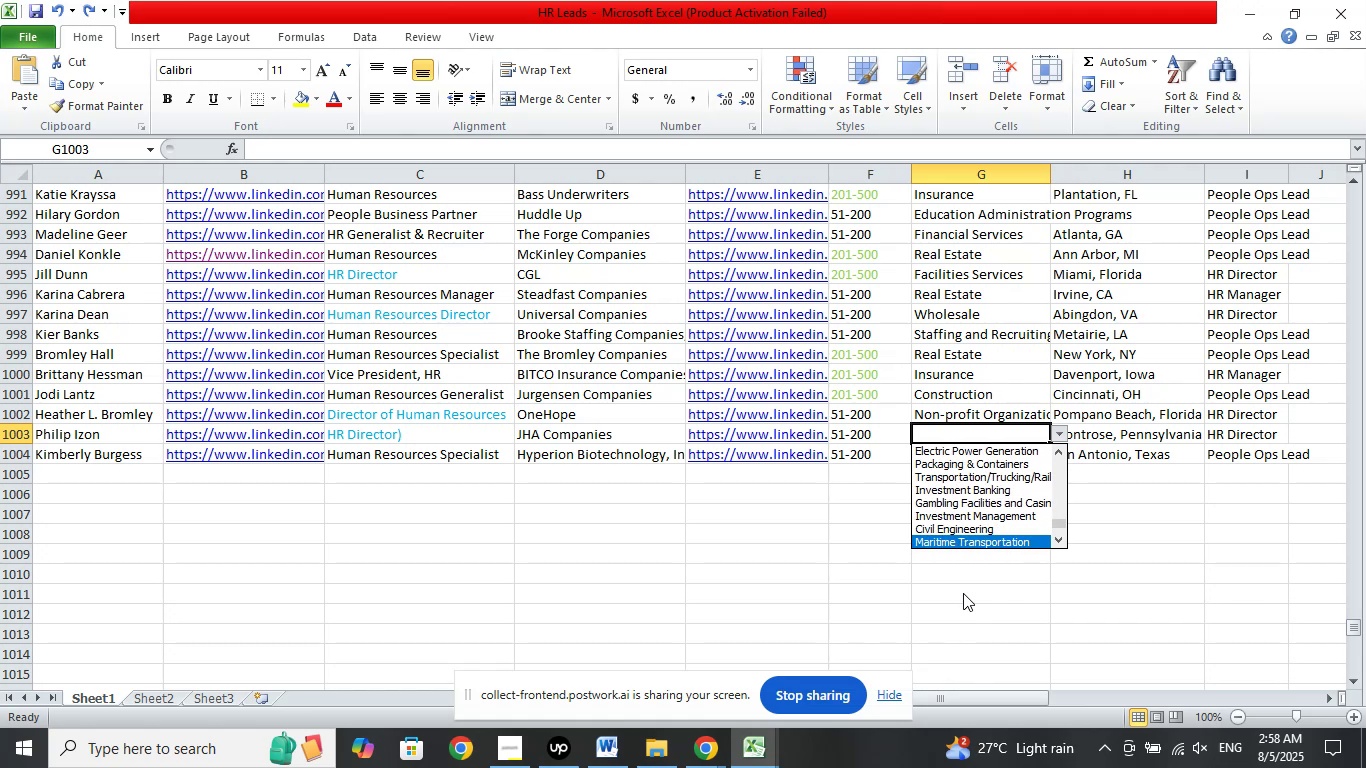 
key(ArrowUp)
 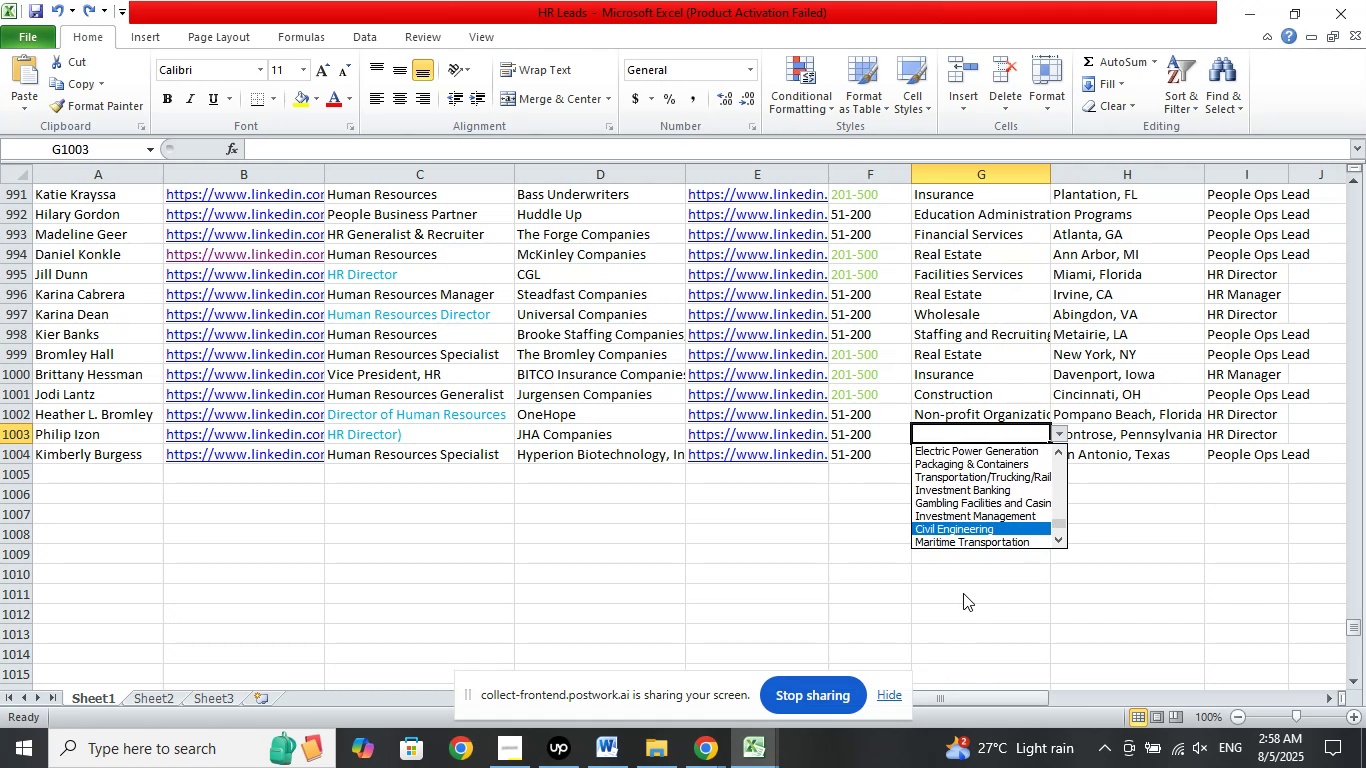 
key(Enter)
 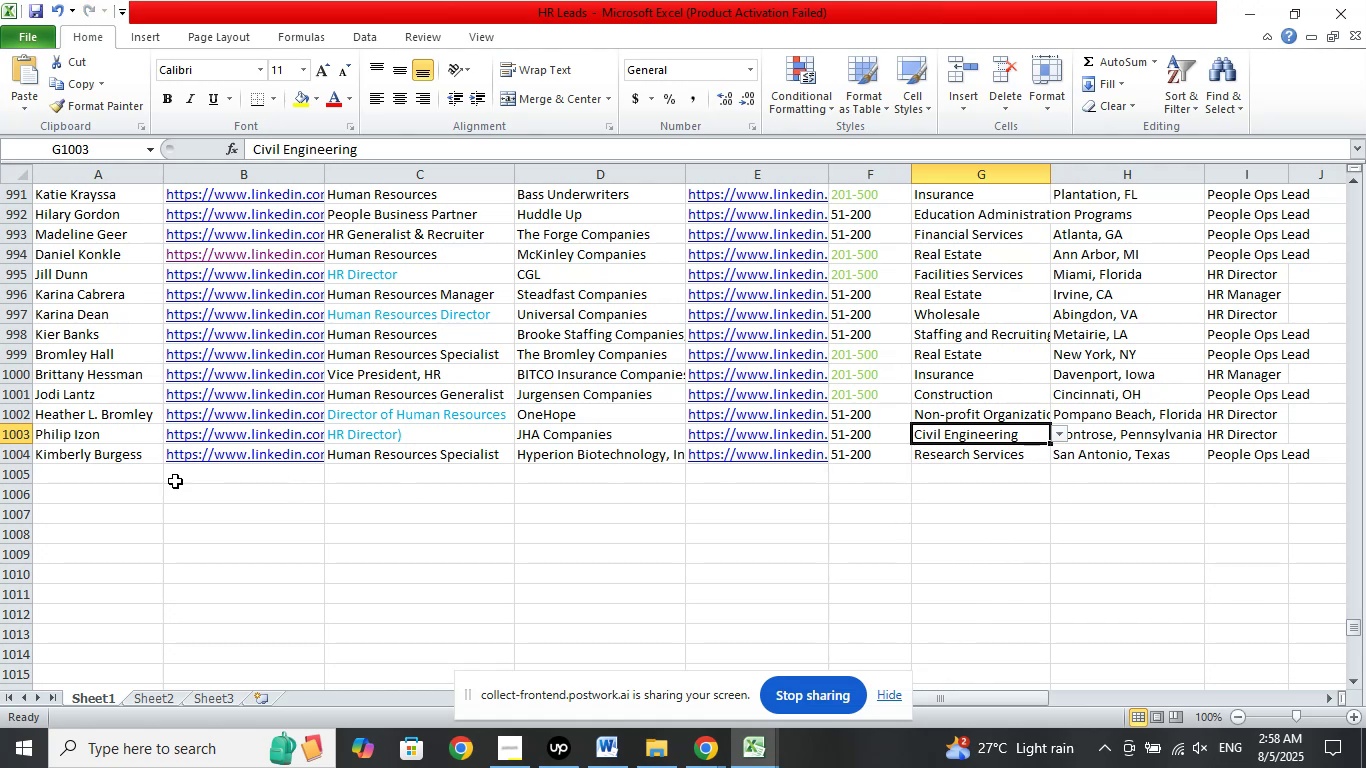 
left_click([114, 476])
 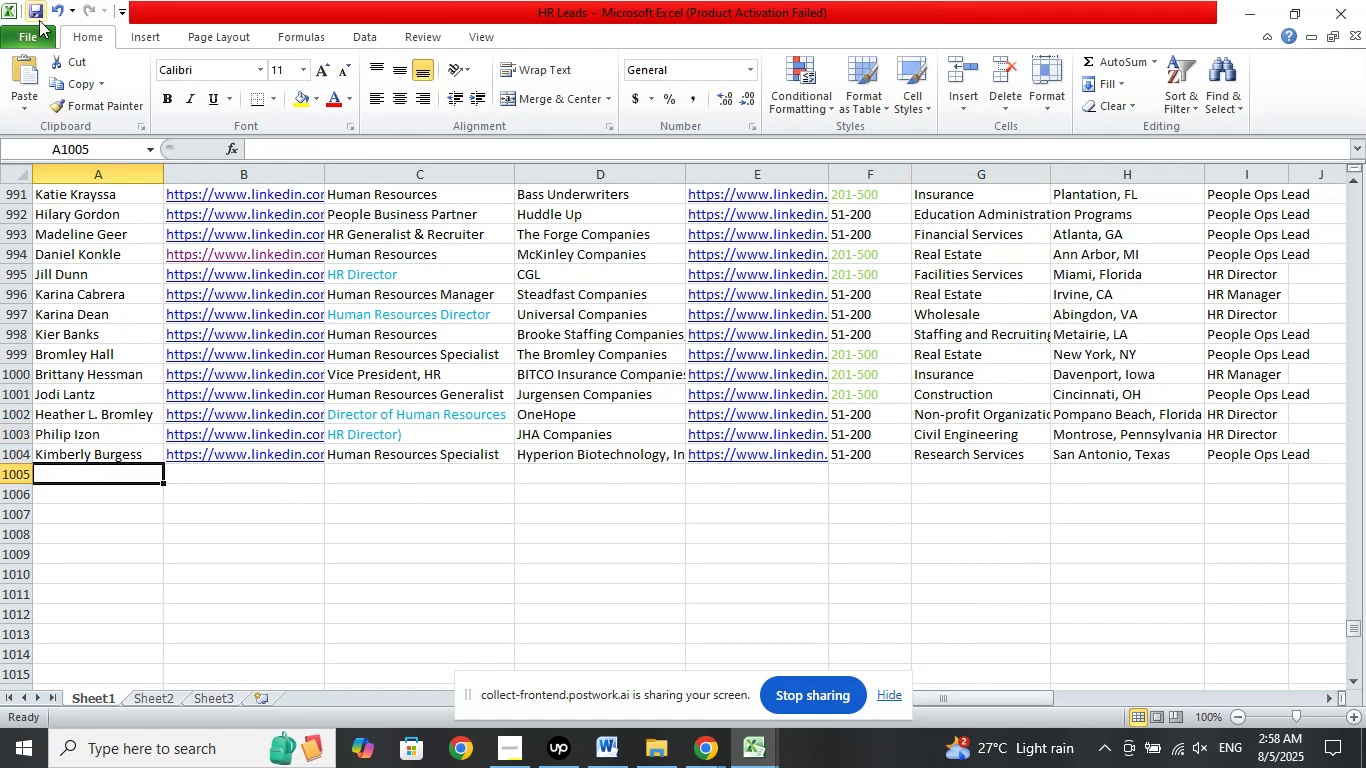 
left_click([36, 18])
 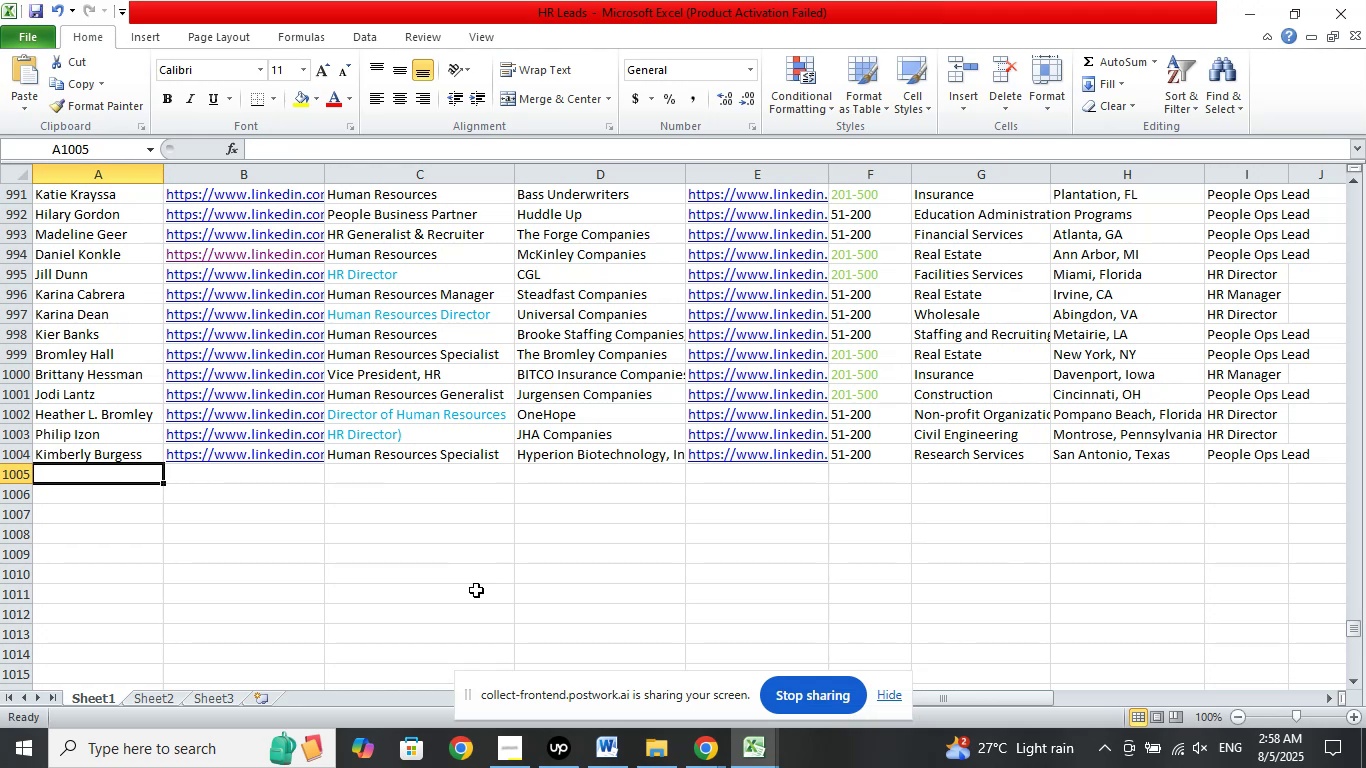 
scroll: coordinate [543, 562], scroll_direction: down, amount: 2.0
 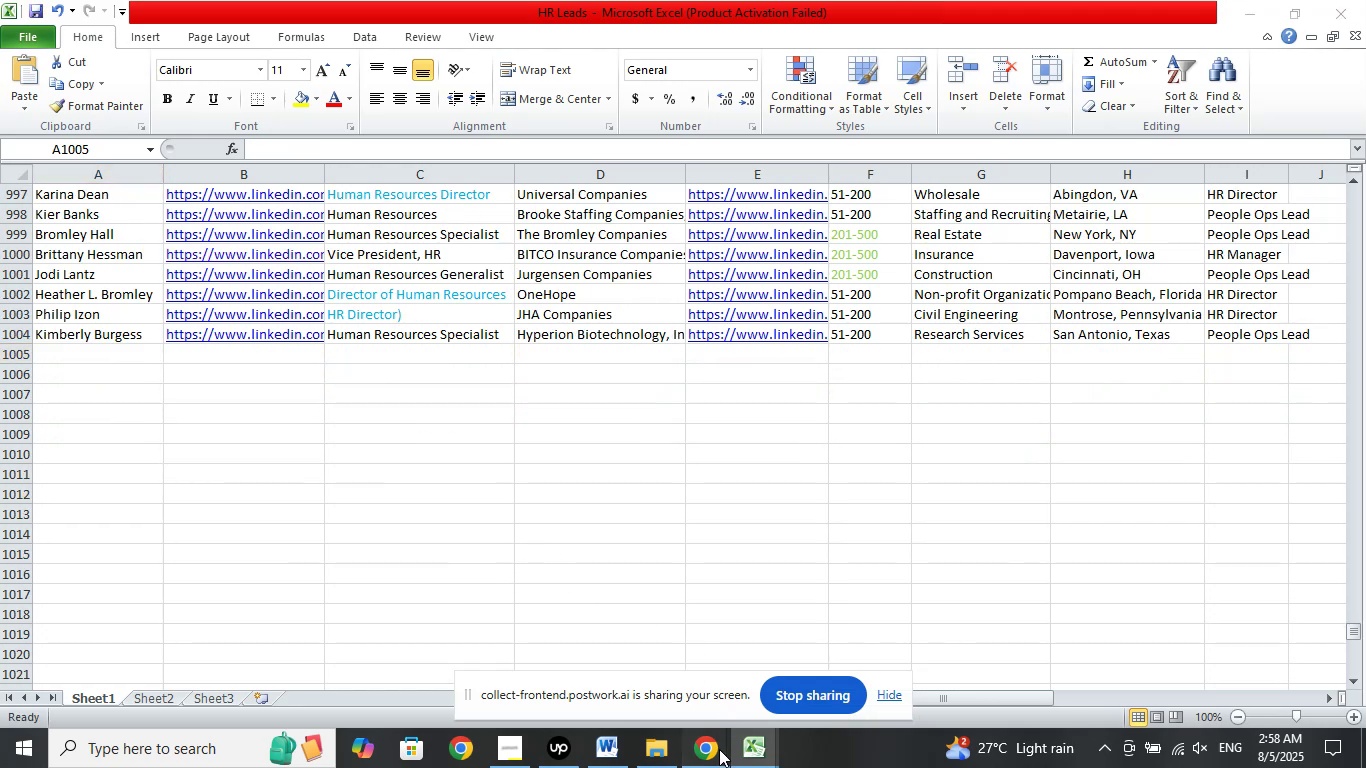 
double_click([645, 672])
 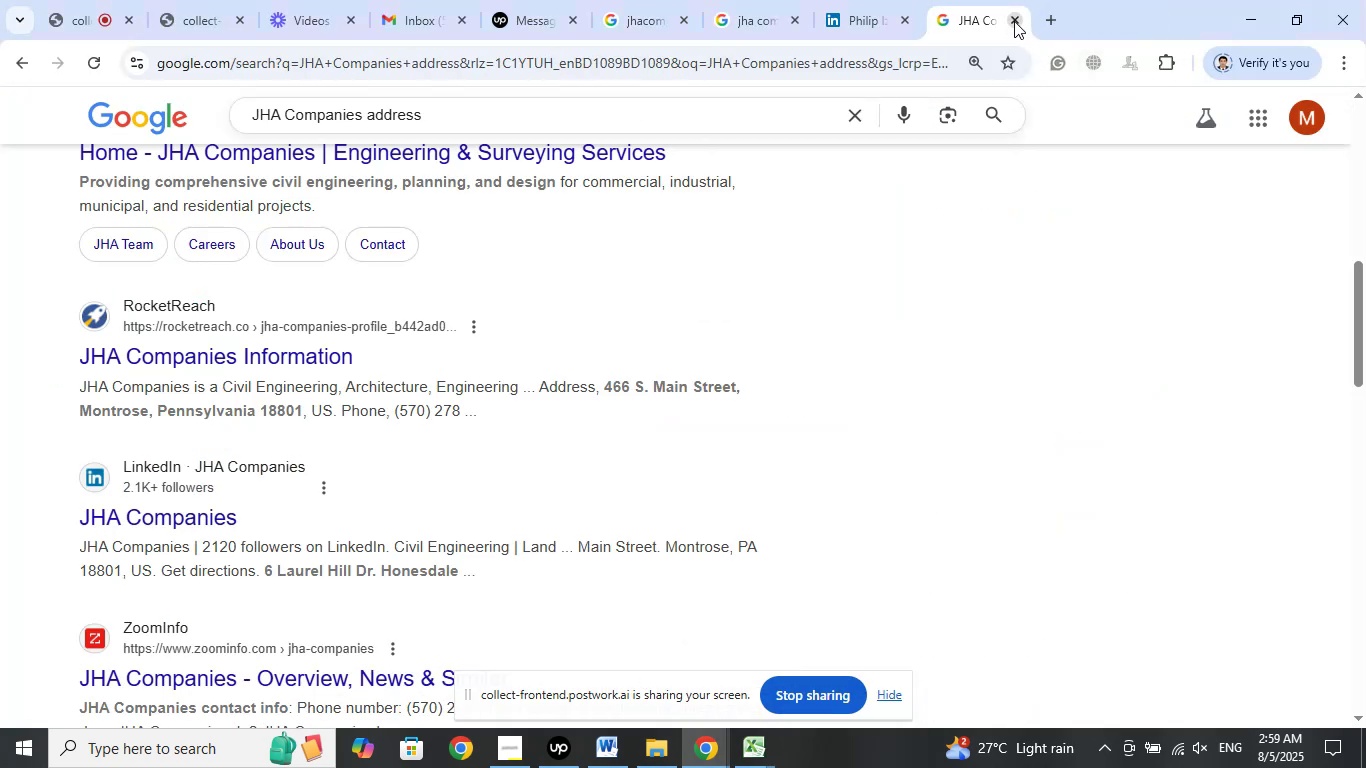 
left_click([1014, 21])
 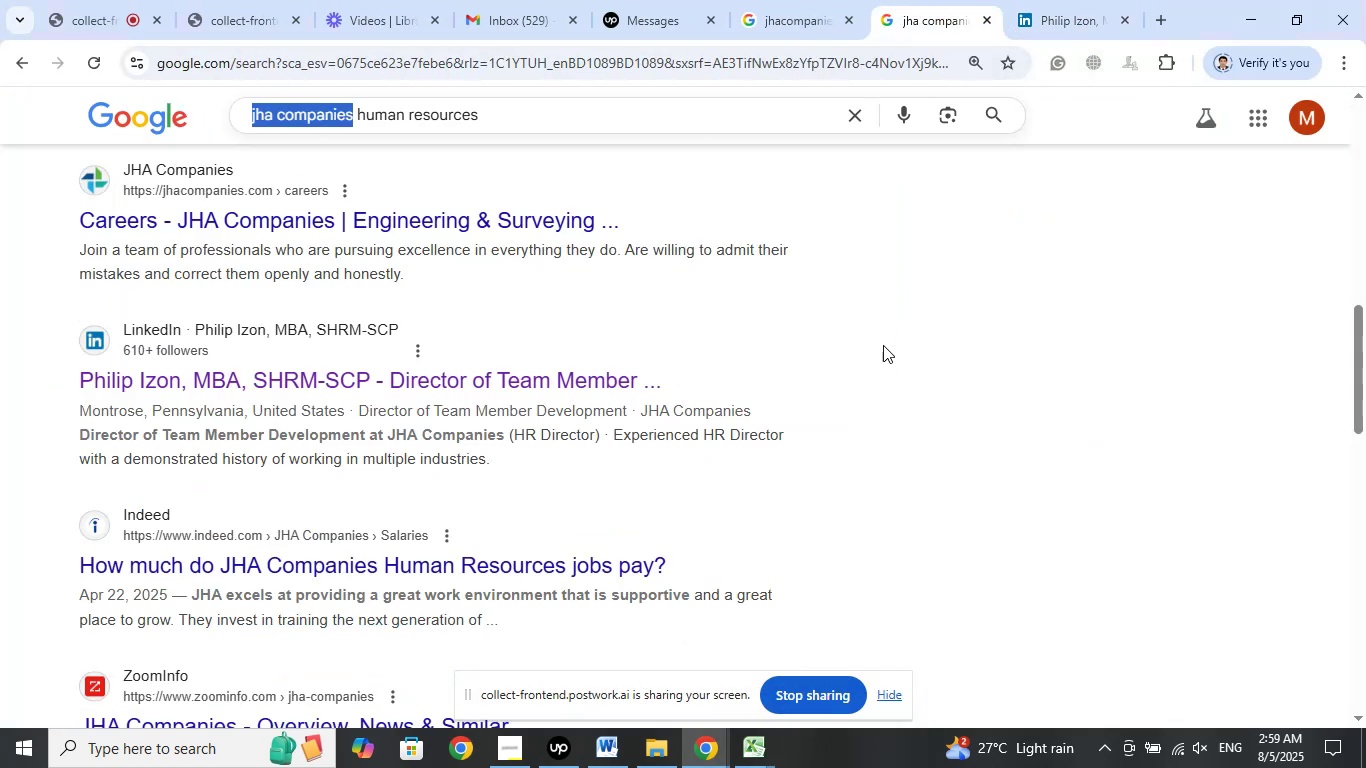 
scroll: coordinate [908, 303], scroll_direction: down, amount: 13.0
 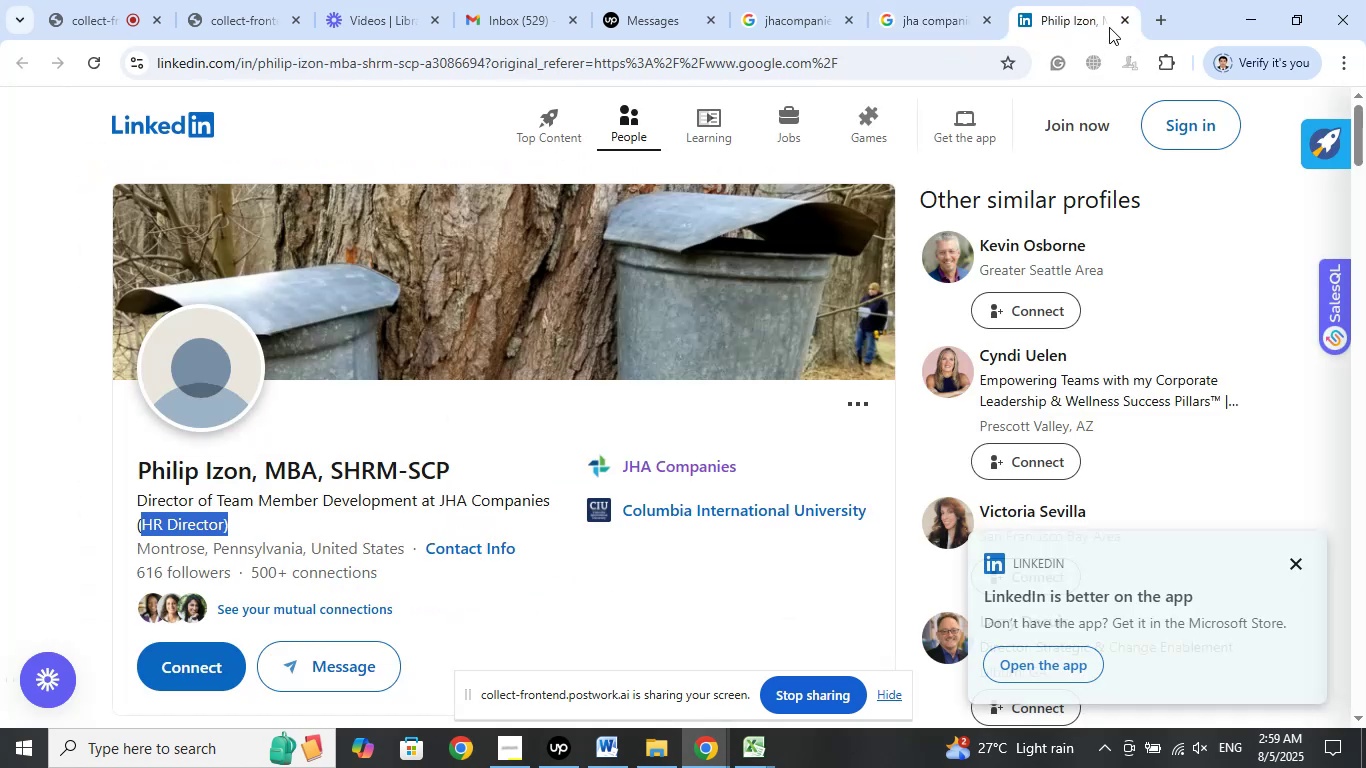 
left_click([1123, 21])
 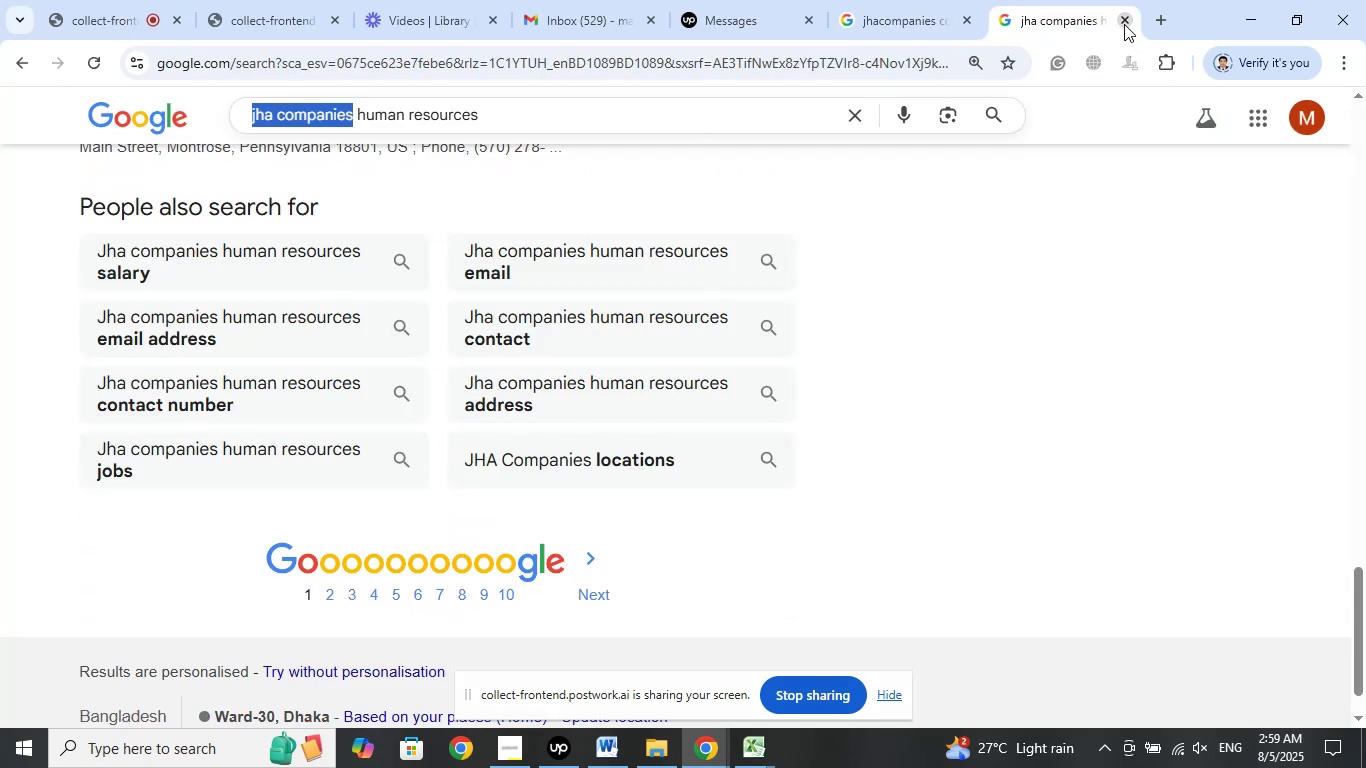 
scroll: coordinate [483, 288], scroll_direction: up, amount: 20.0
 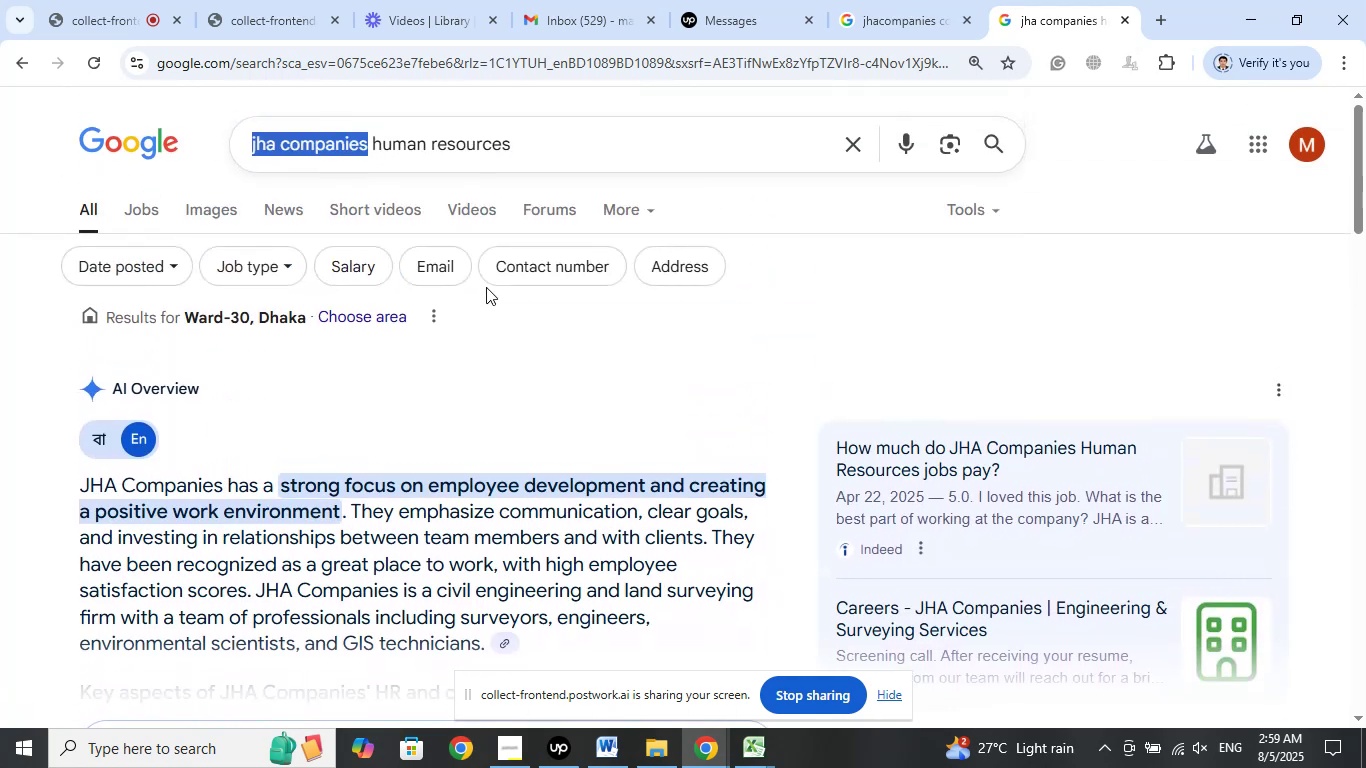 
scroll: coordinate [486, 287], scroll_direction: down, amount: 8.0
 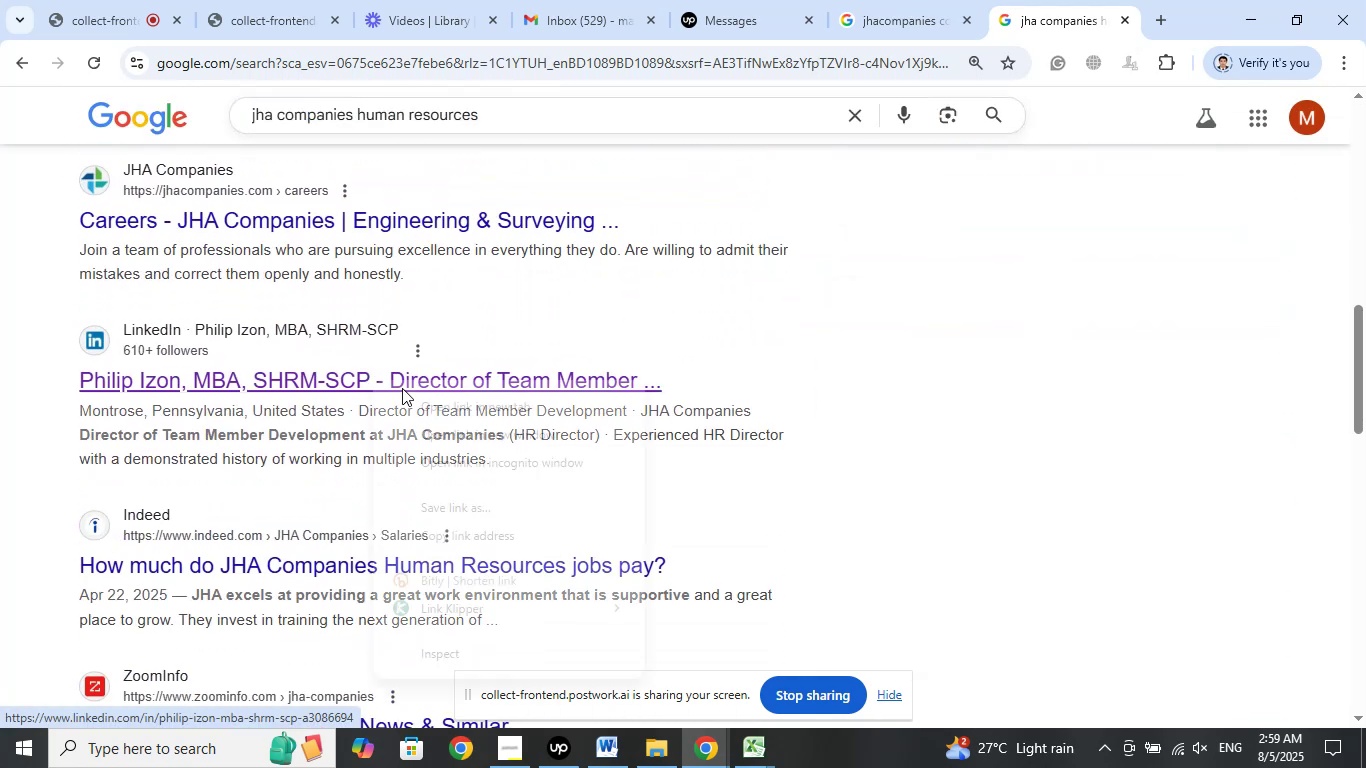 
left_click_drag(start_coordinate=[453, 402], to_coordinate=[468, 403])
 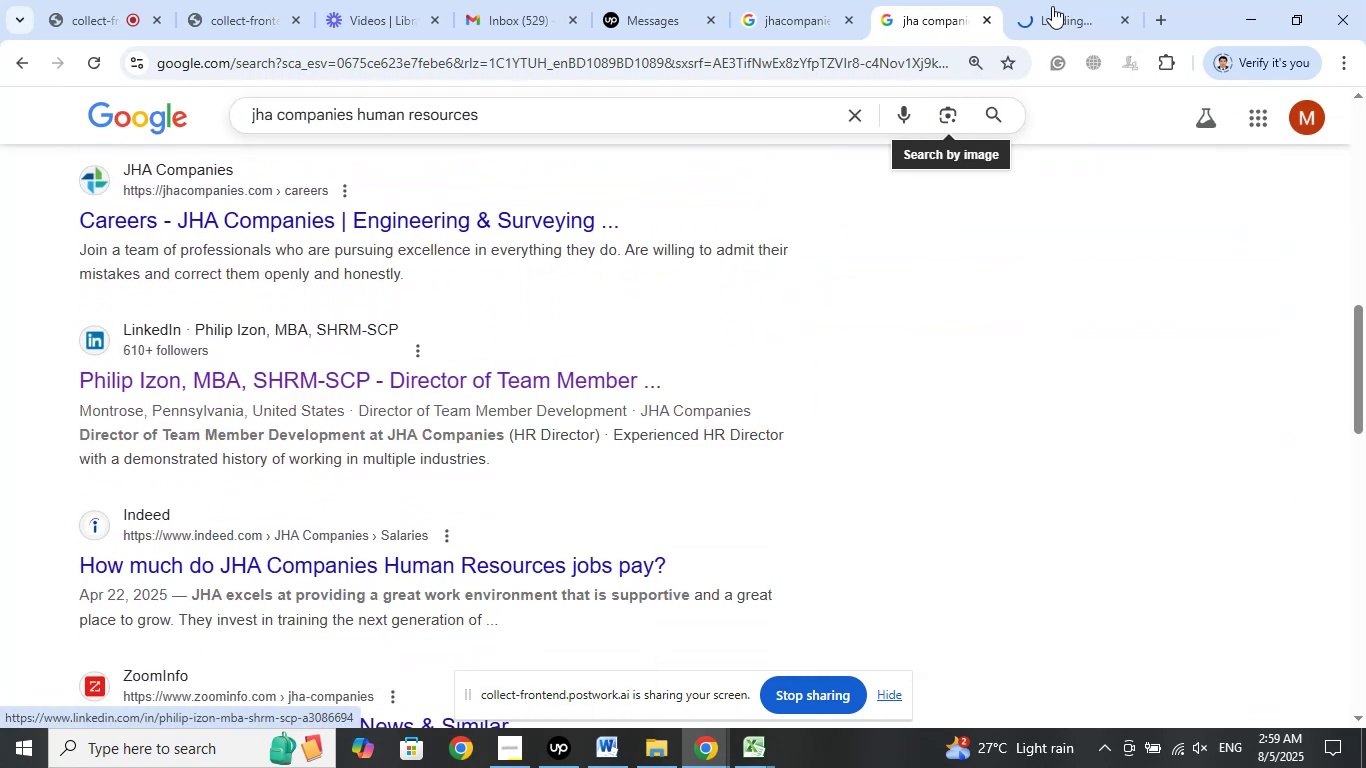 
left_click([1060, 0])
 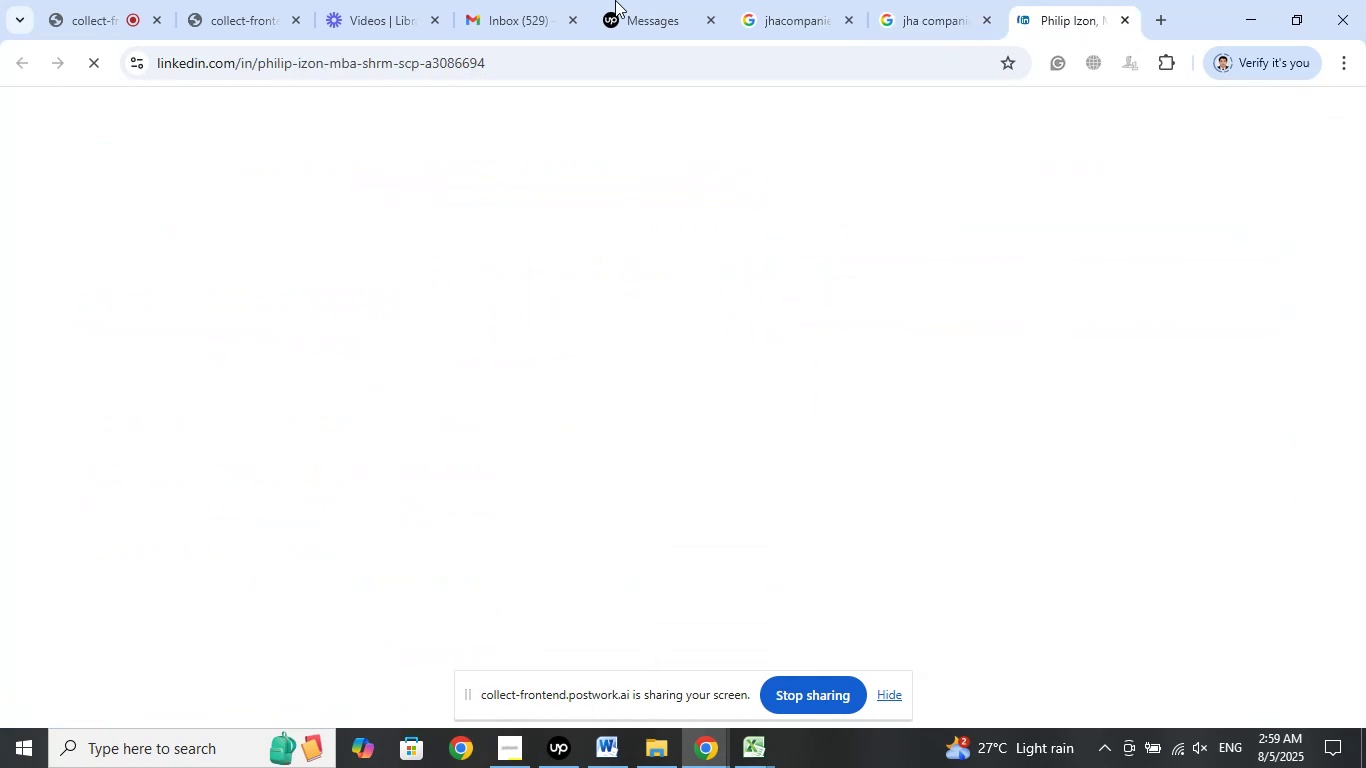 
left_click([603, 0])
 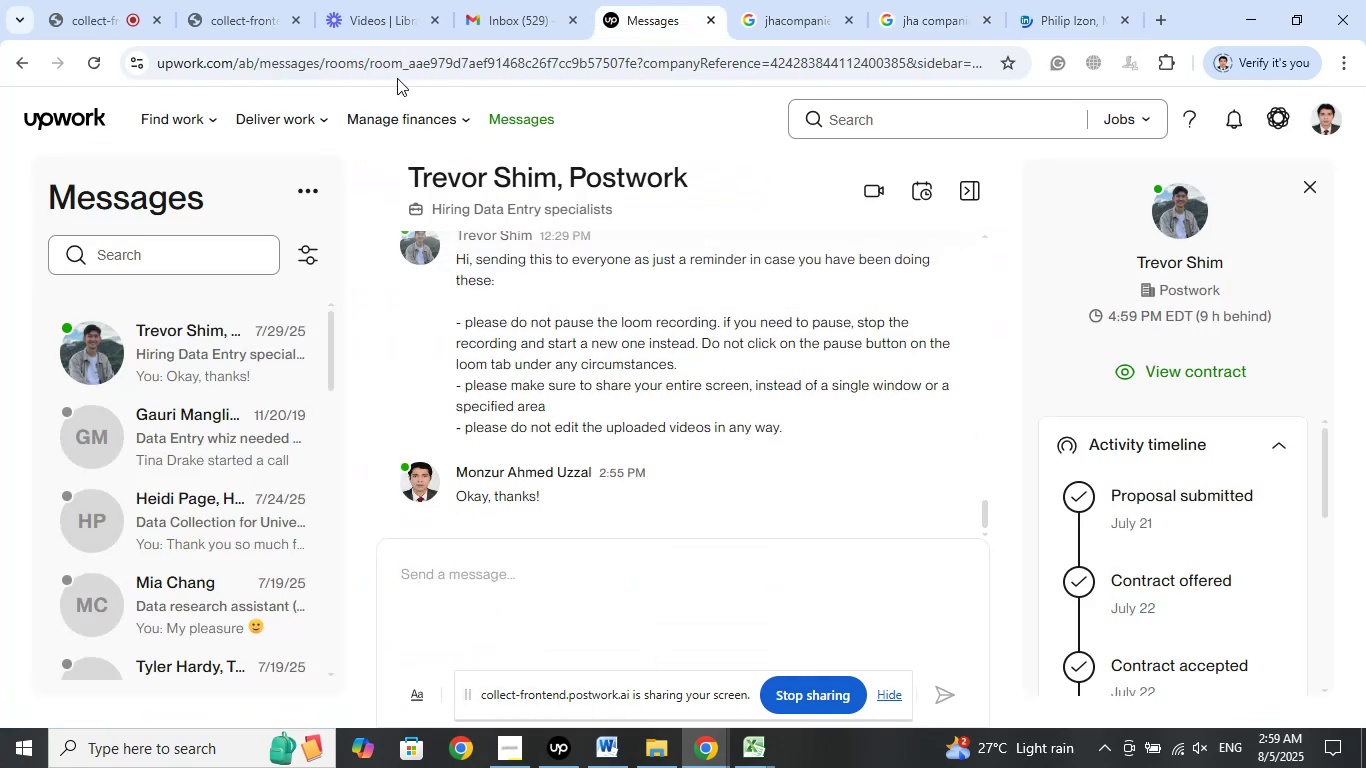 
left_click([106, 0])
 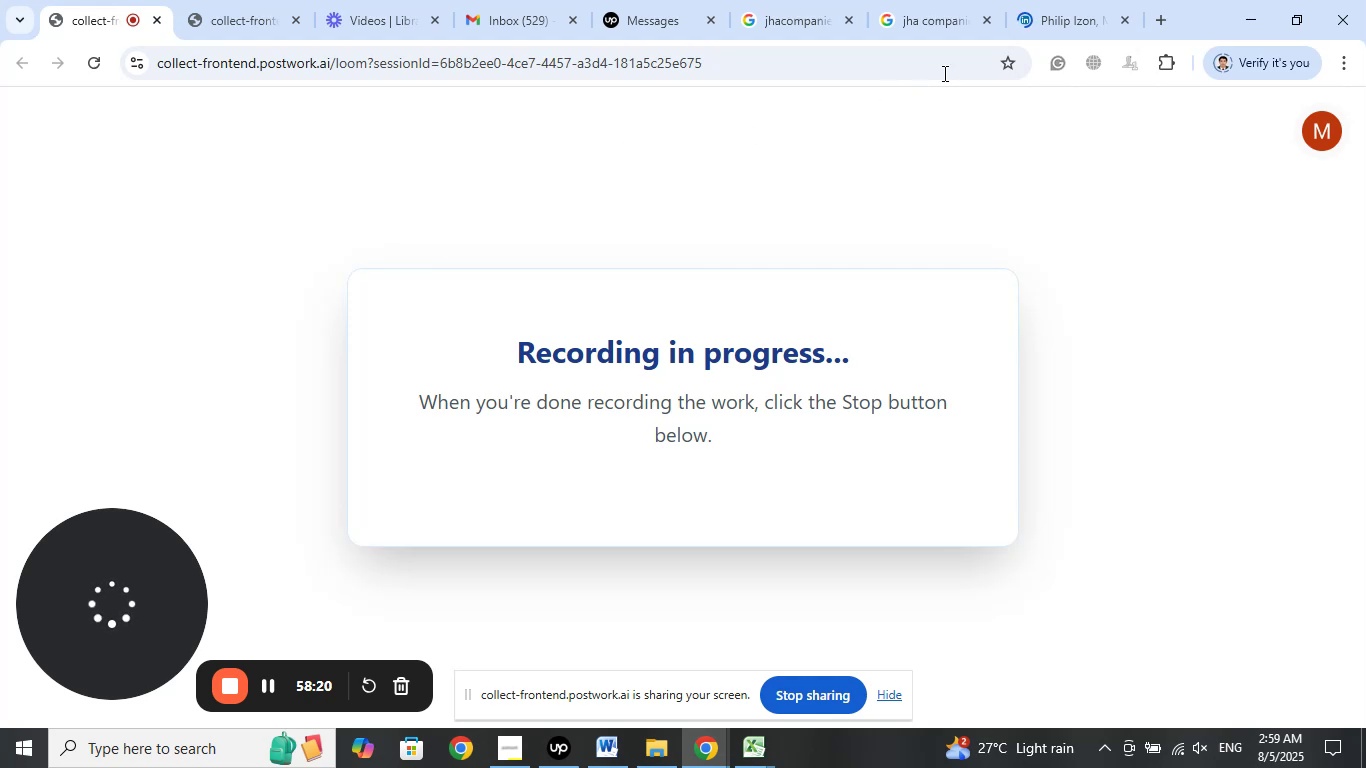 
left_click([1056, 19])
 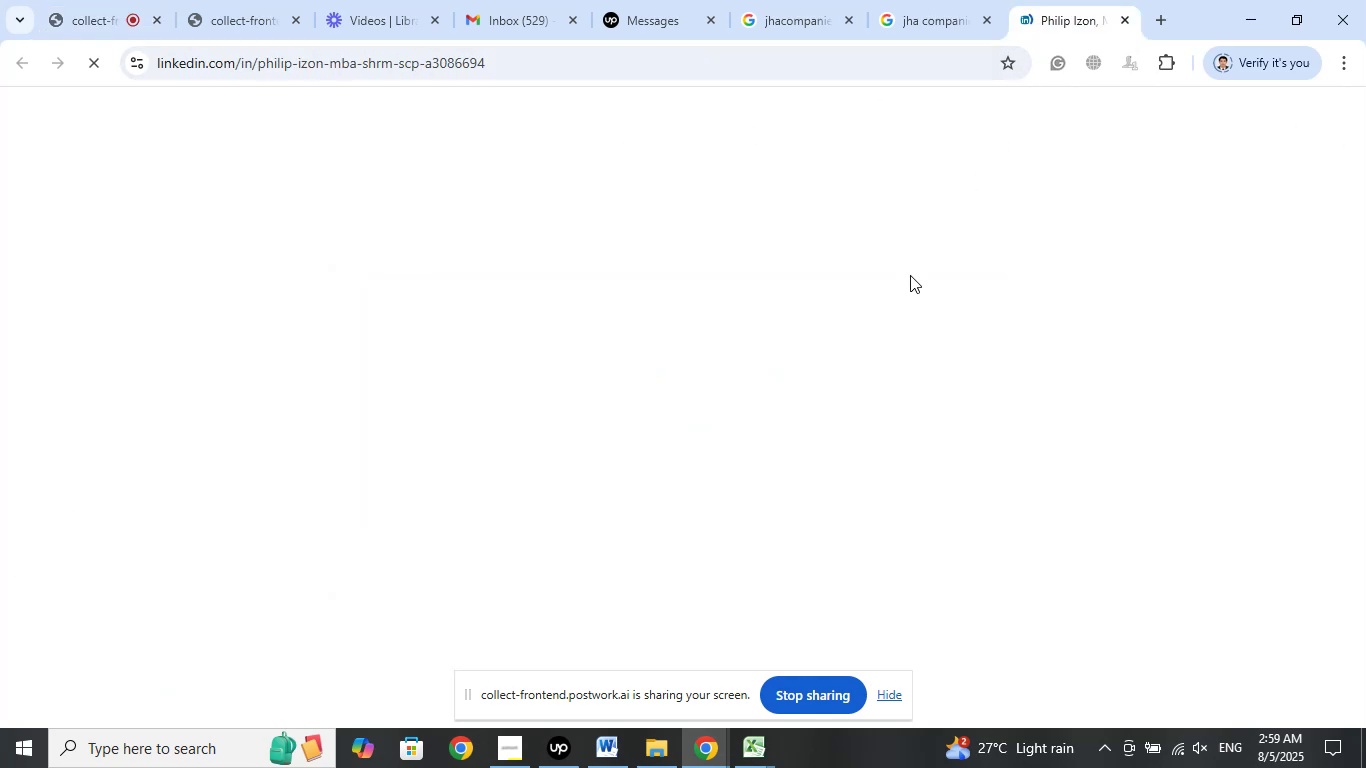 
mouse_move([789, 372])
 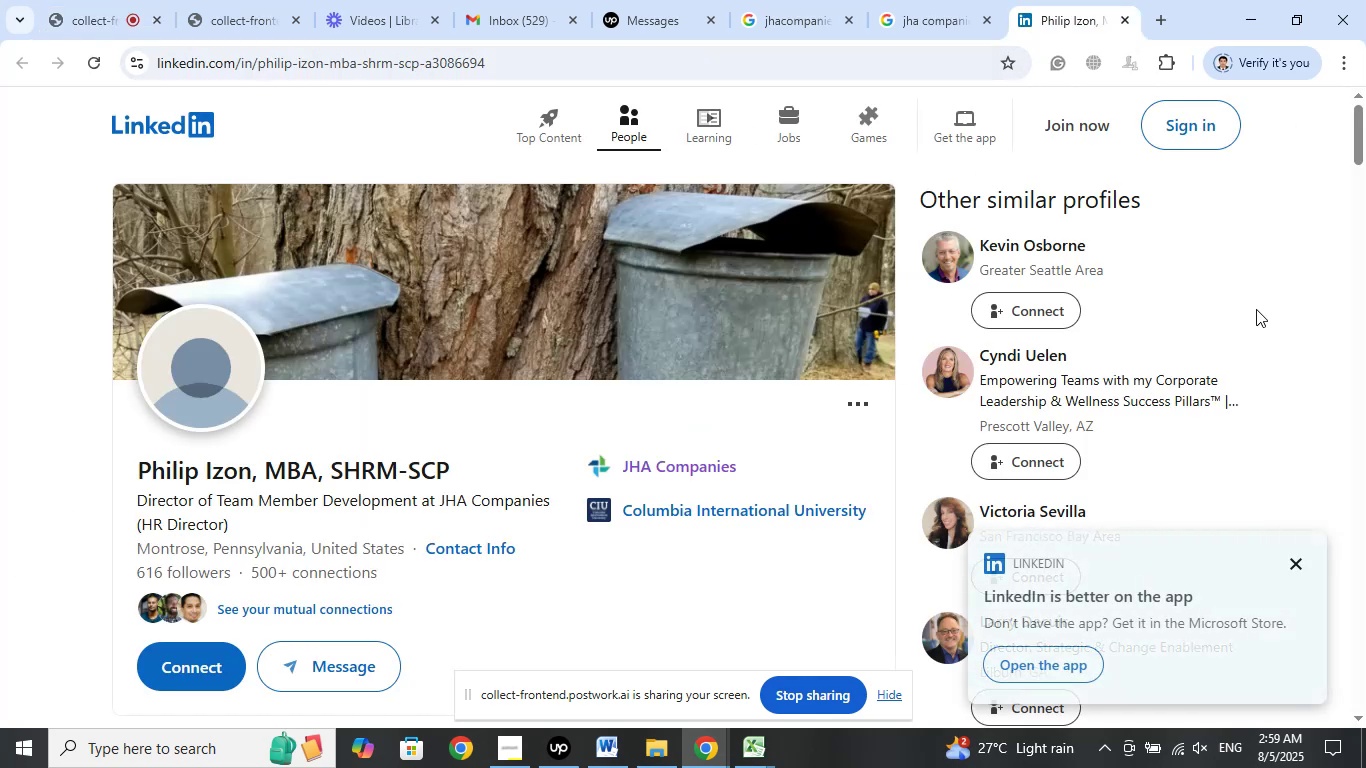 
scroll: coordinate [1256, 281], scroll_direction: down, amount: 2.0
 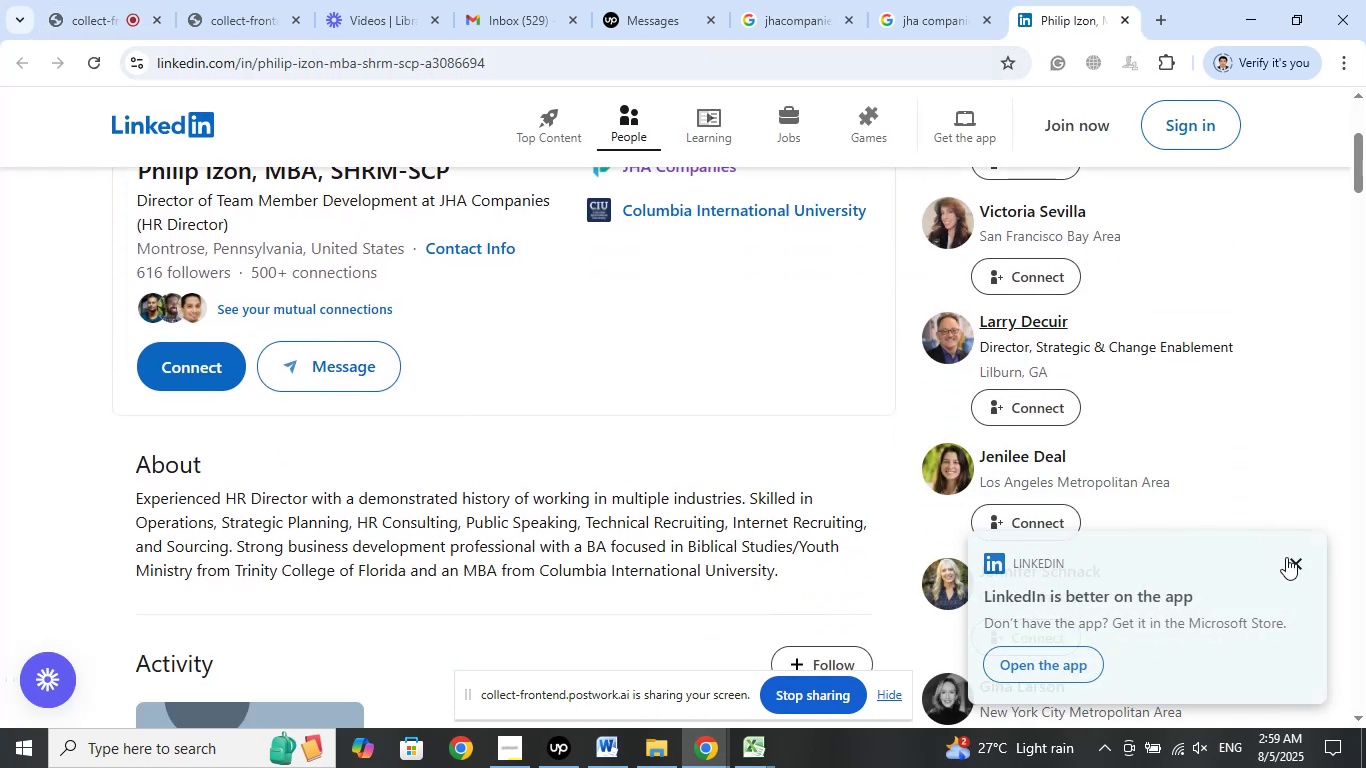 
left_click([1297, 568])
 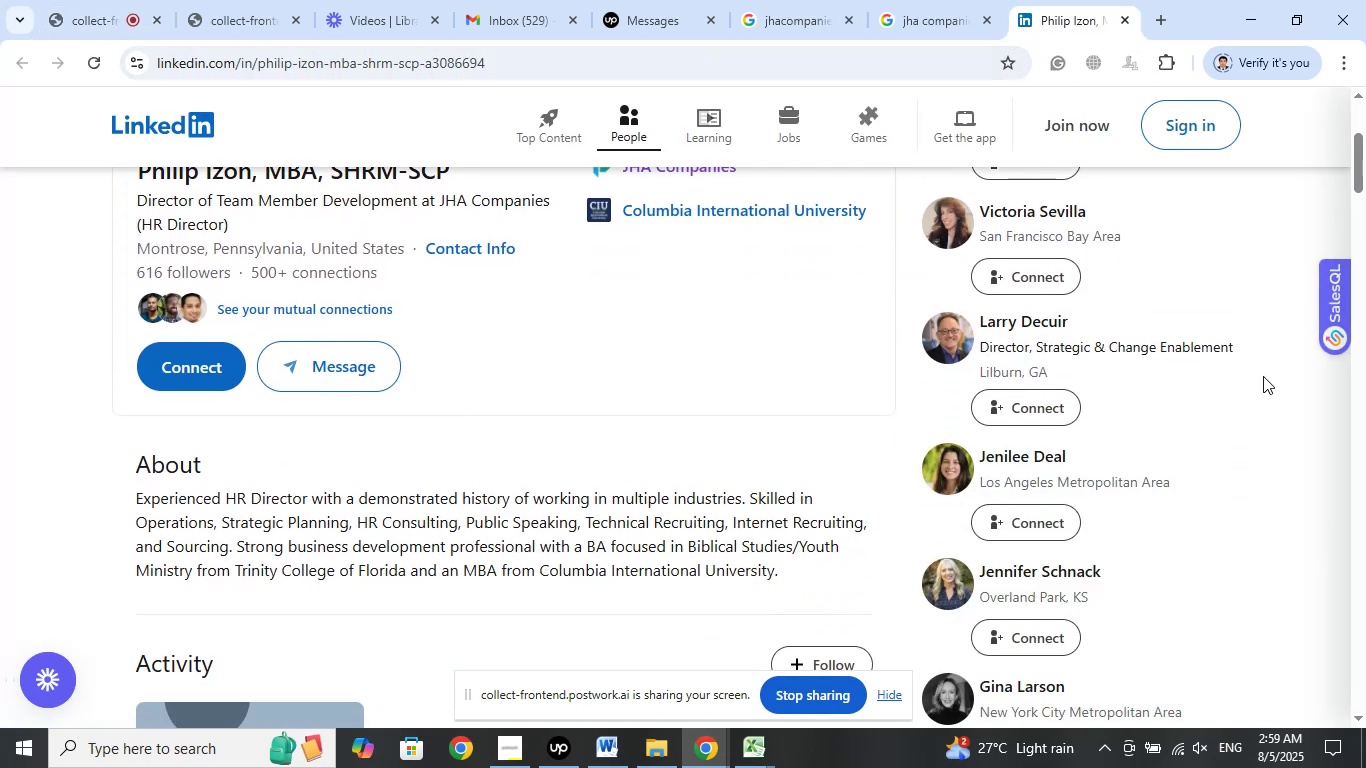 
scroll: coordinate [1263, 372], scroll_direction: down, amount: 5.0
 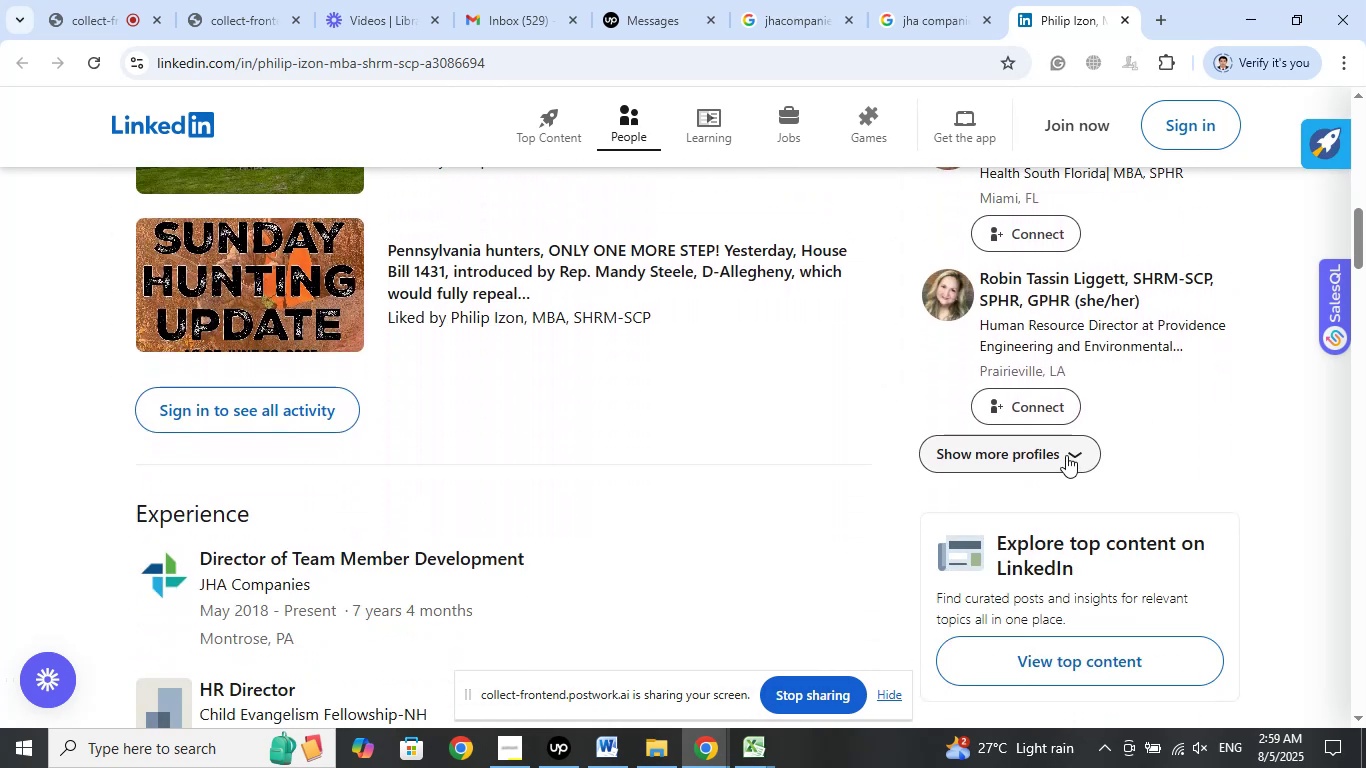 
left_click([1065, 454])
 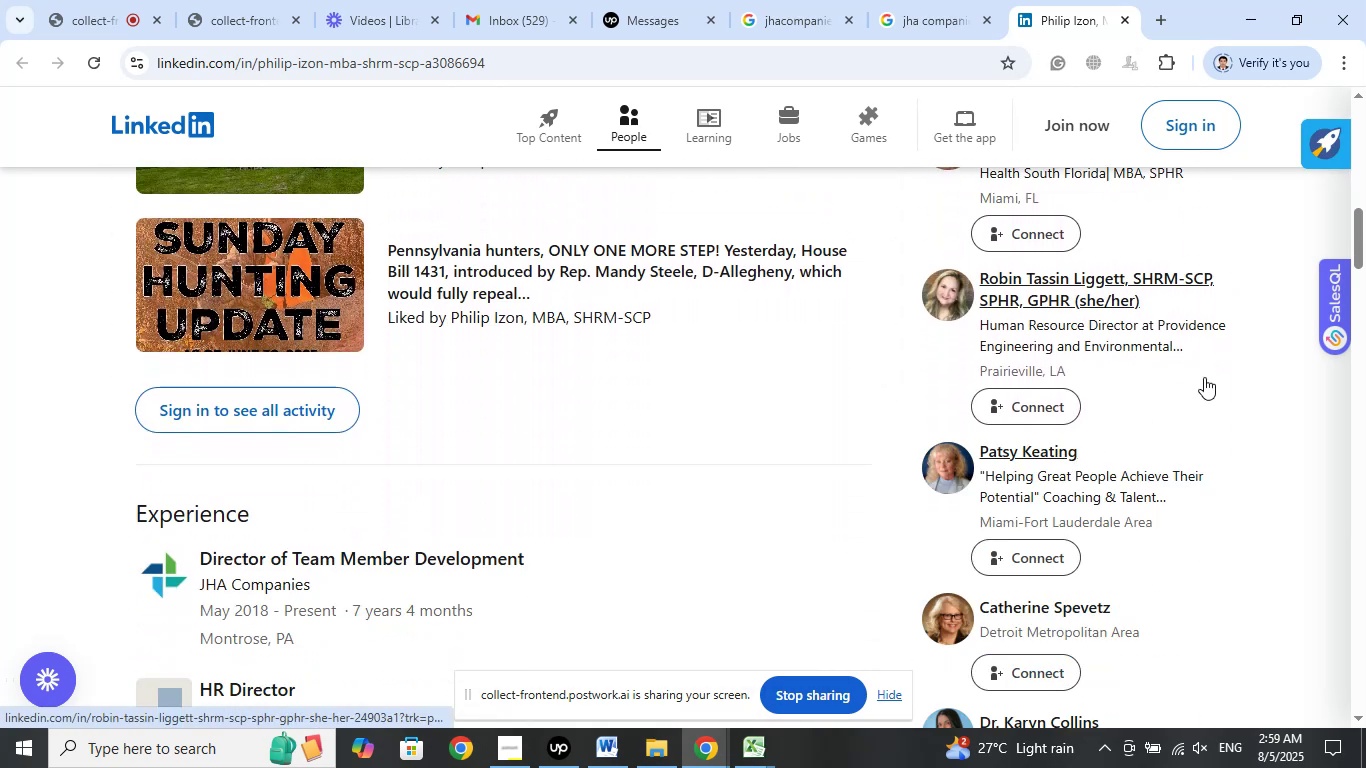 
wait(6.58)
 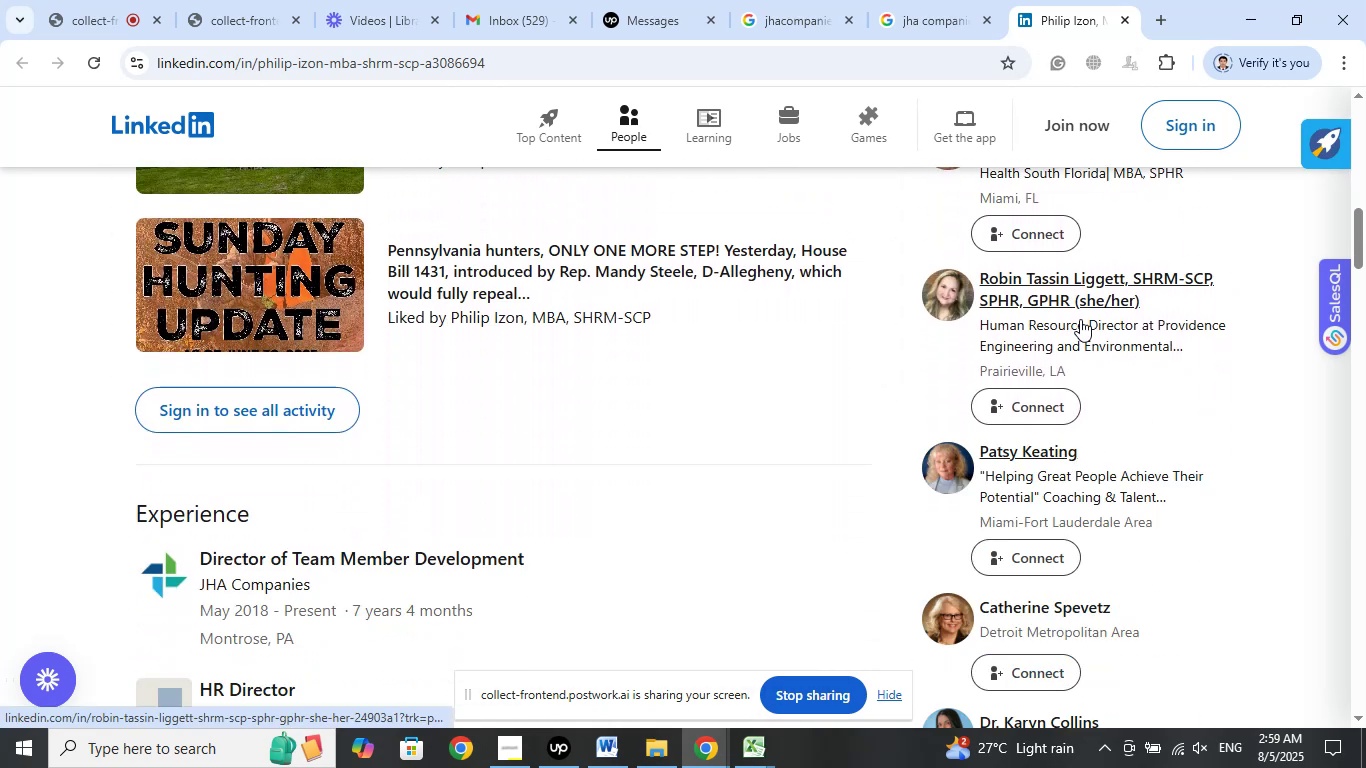 
right_click([1068, 276])
 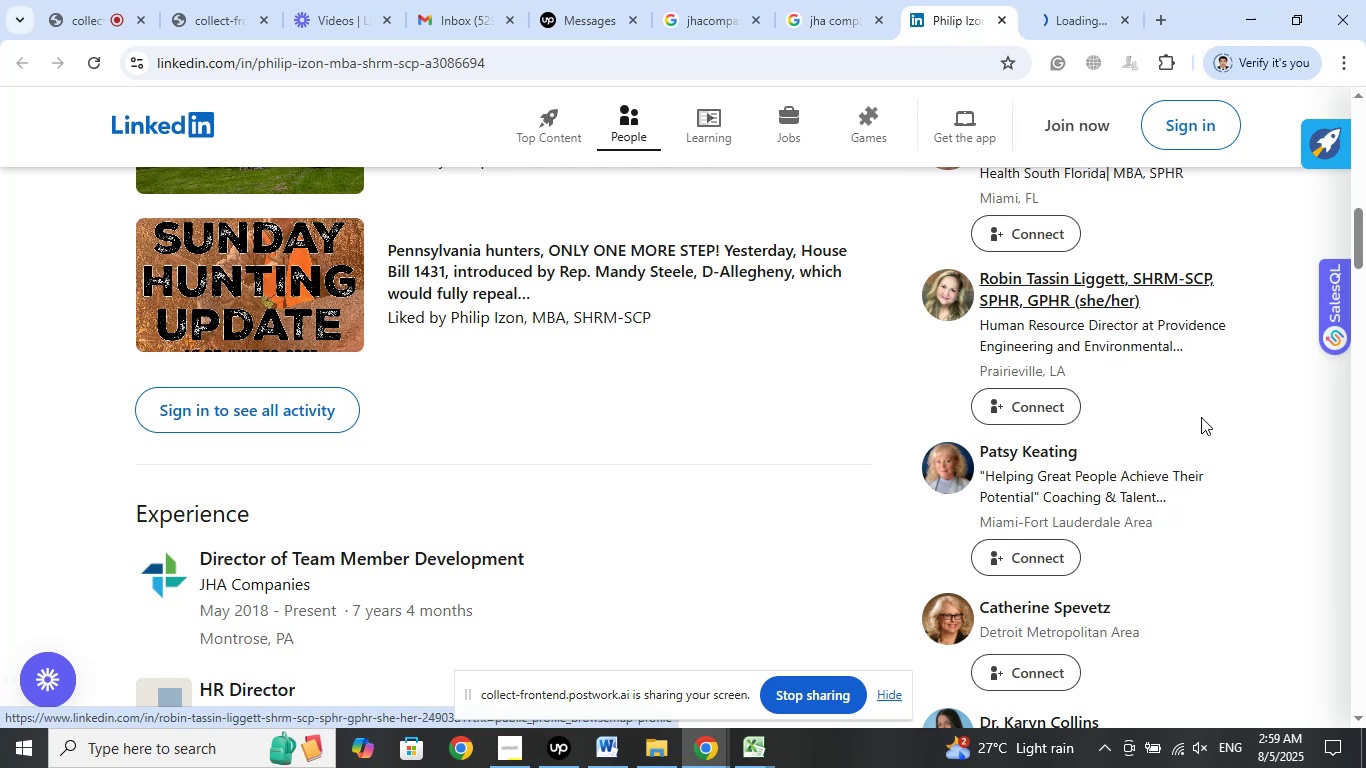 
scroll: coordinate [1229, 373], scroll_direction: down, amount: 6.0
 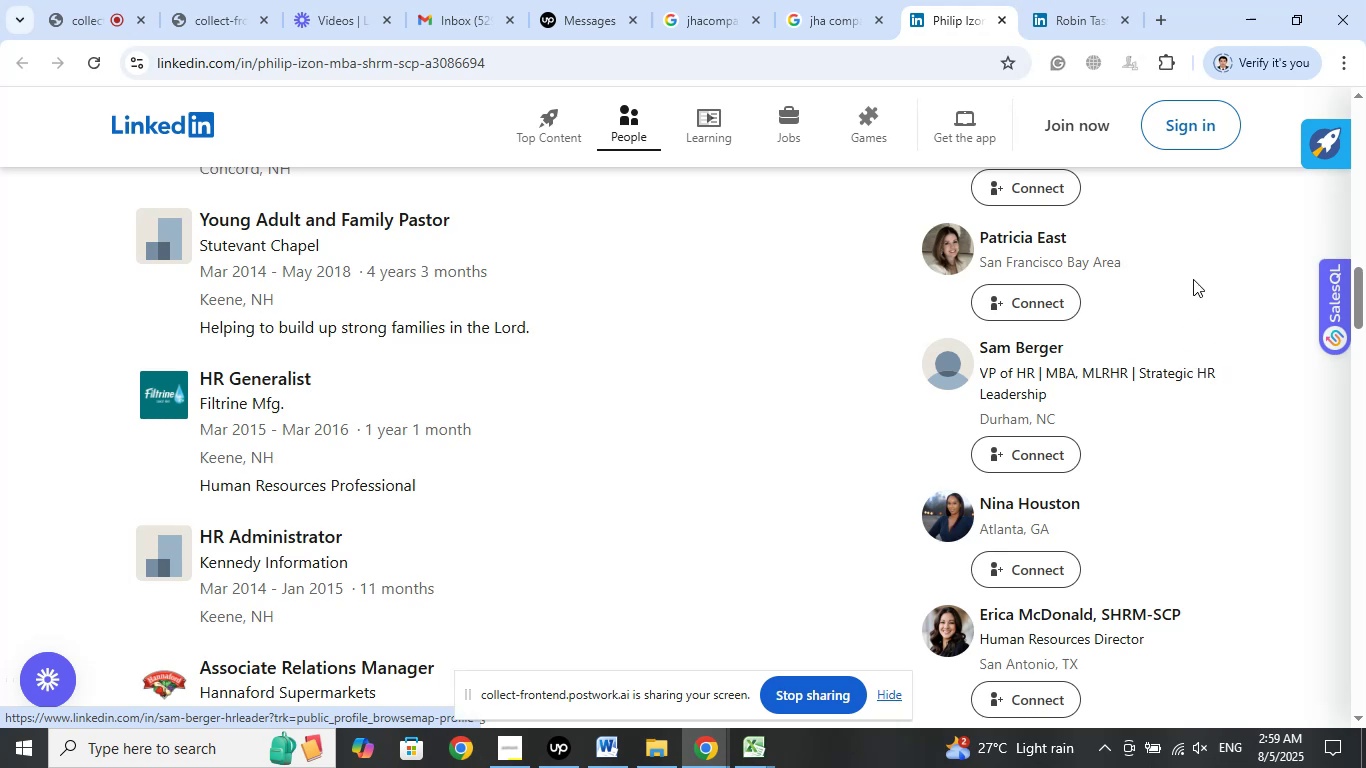 
left_click([1090, 0])
 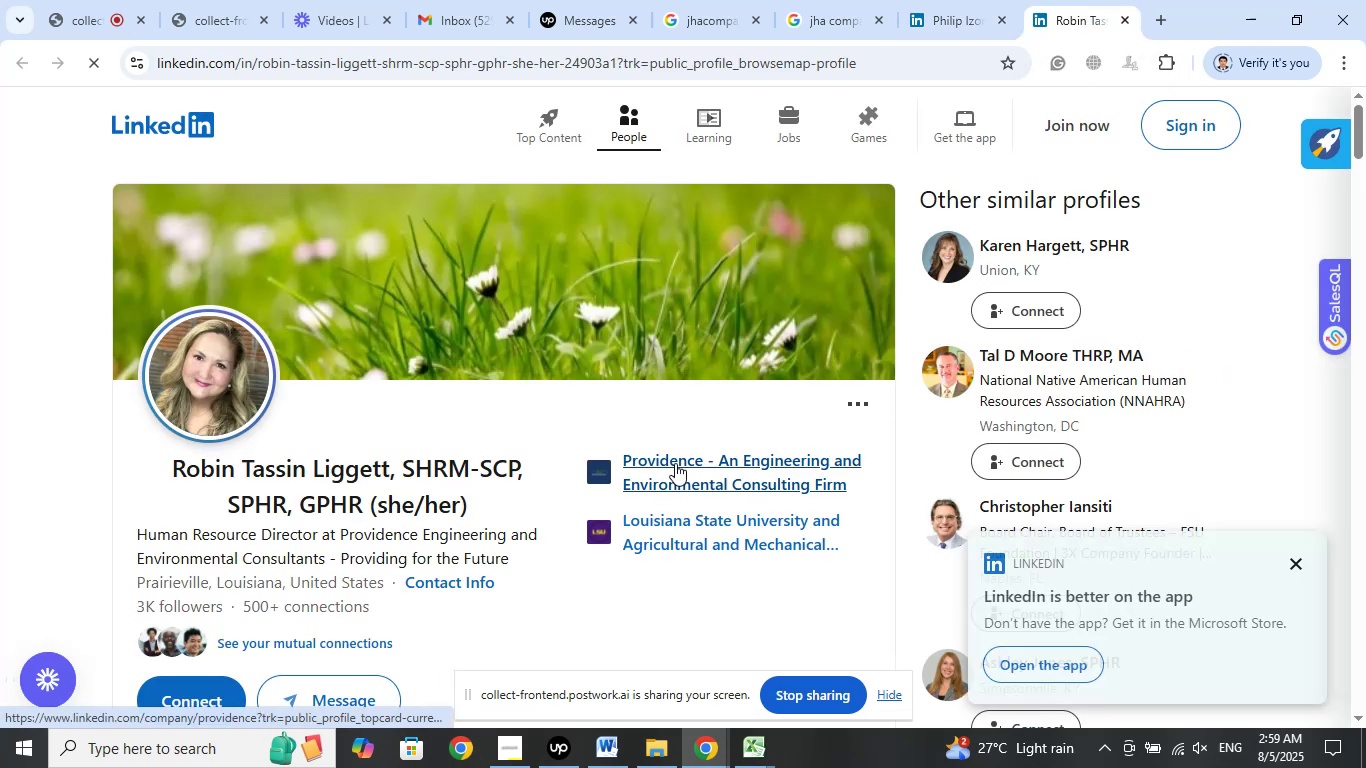 
right_click([675, 463])
 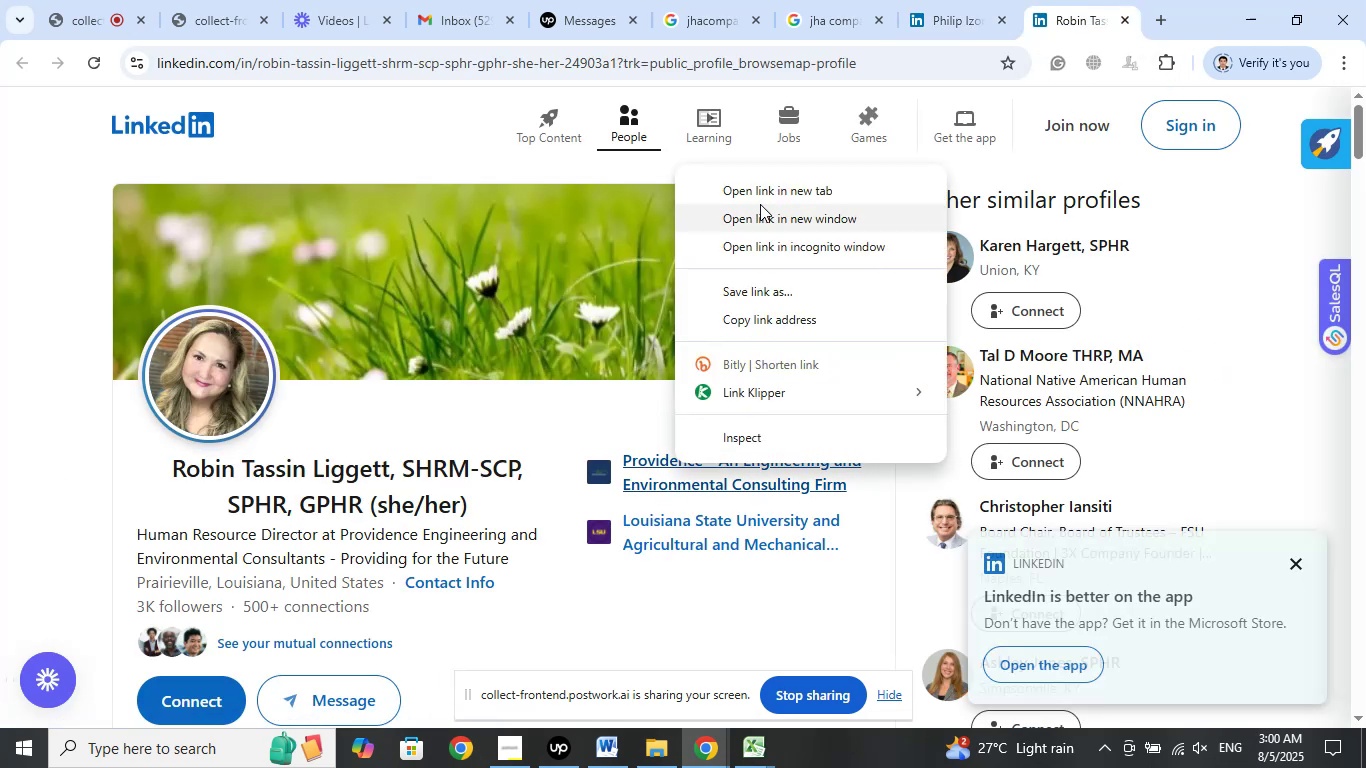 
left_click([758, 184])
 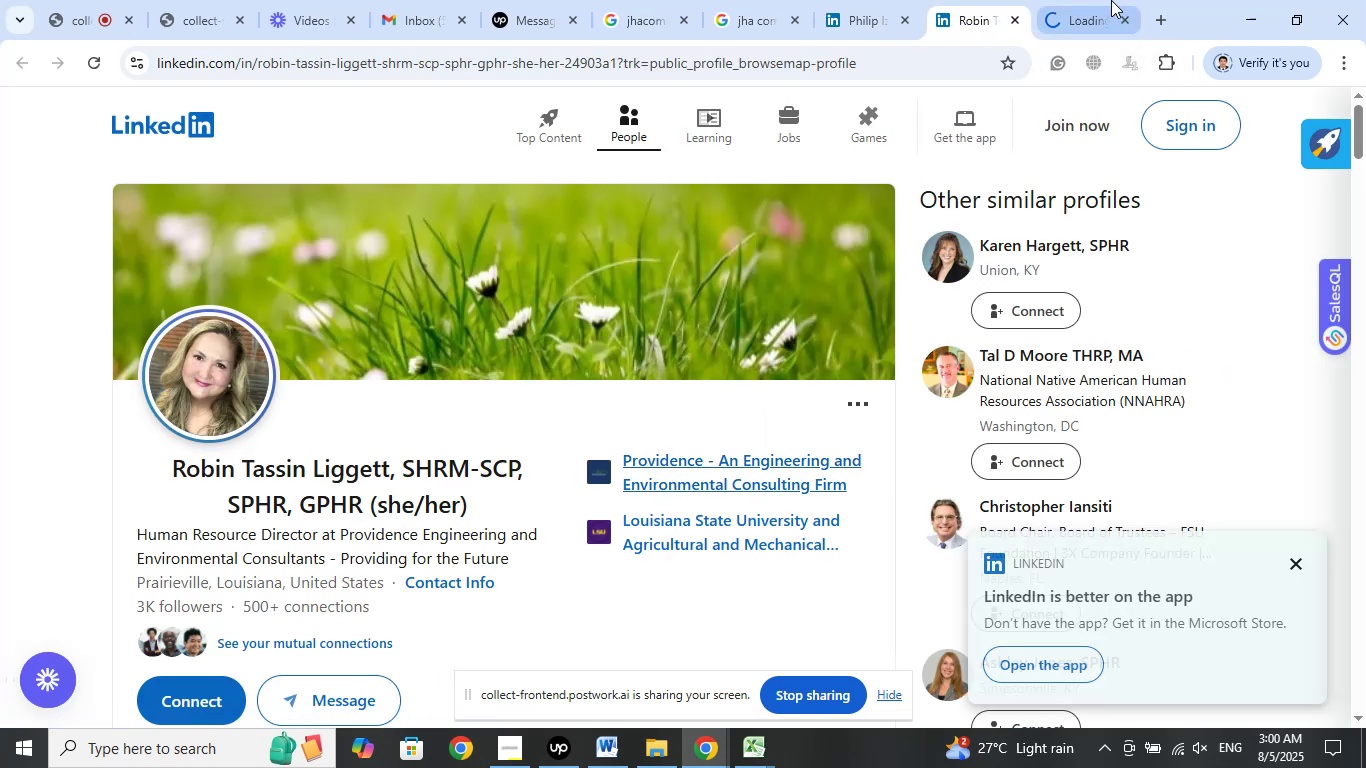 
left_click([1098, 0])
 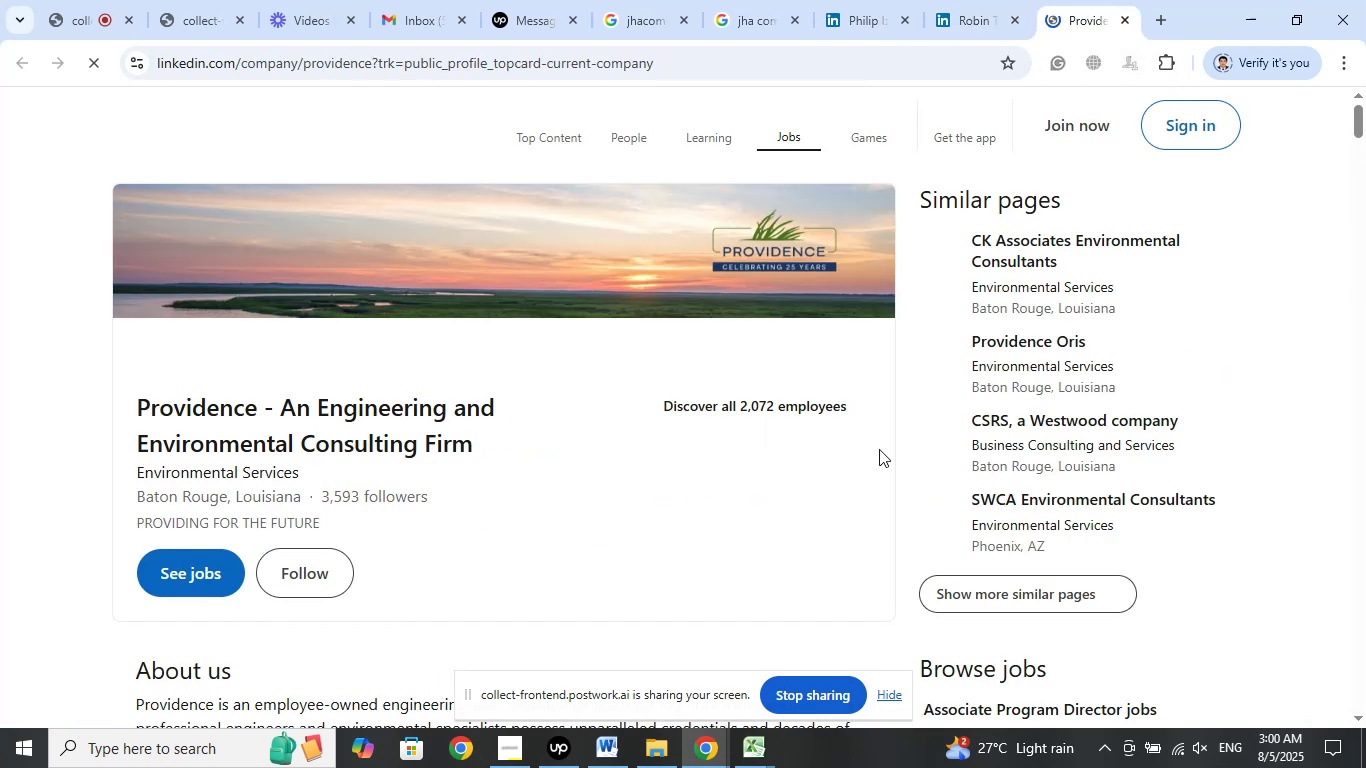 
scroll: coordinate [680, 446], scroll_direction: down, amount: 7.0
 